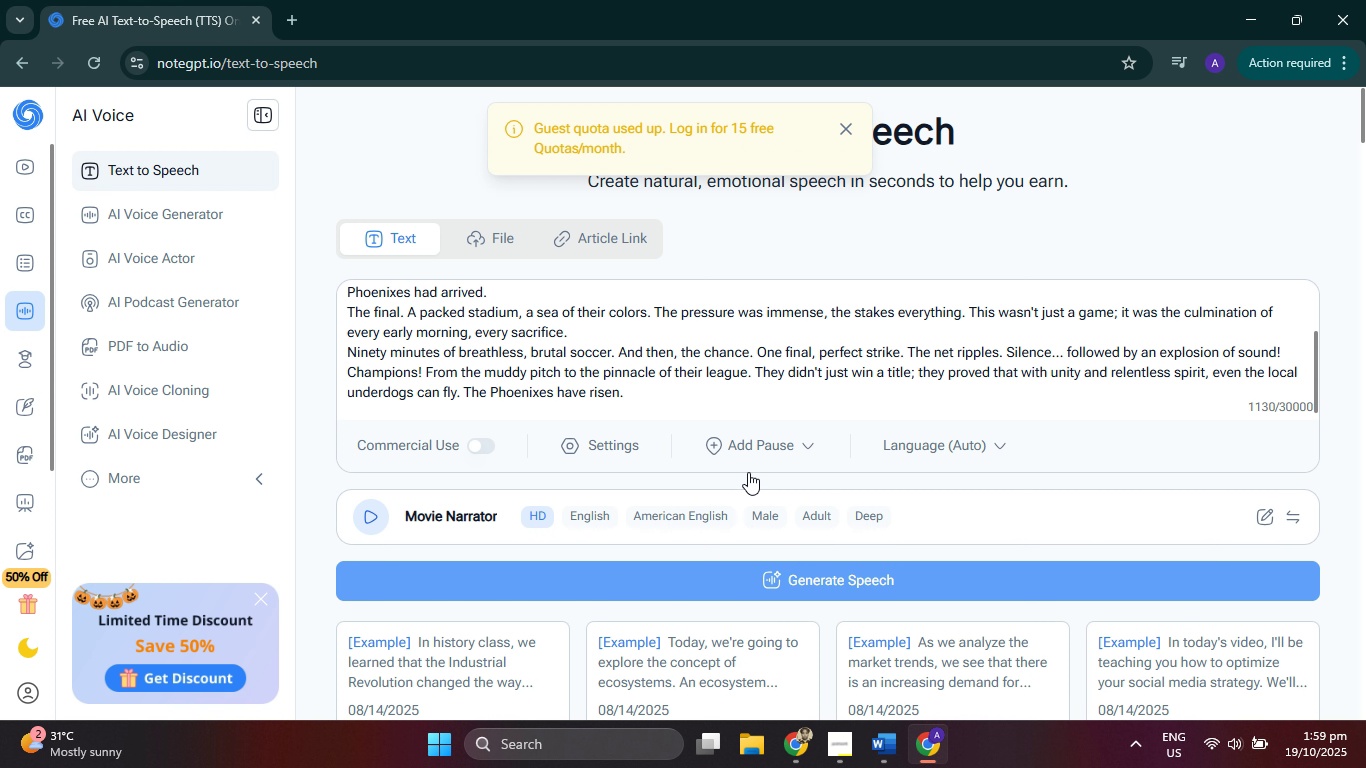 
left_click([680, 129])
 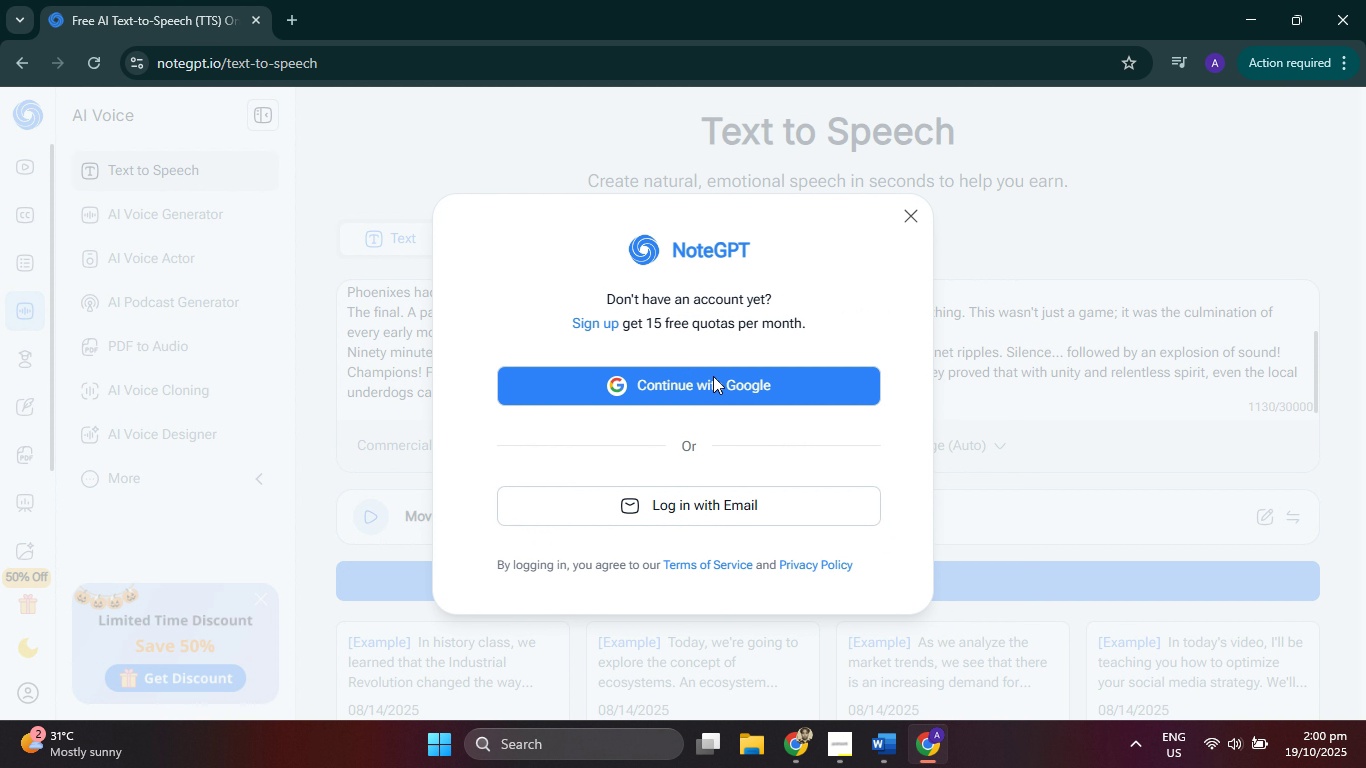 
left_click([713, 375])
 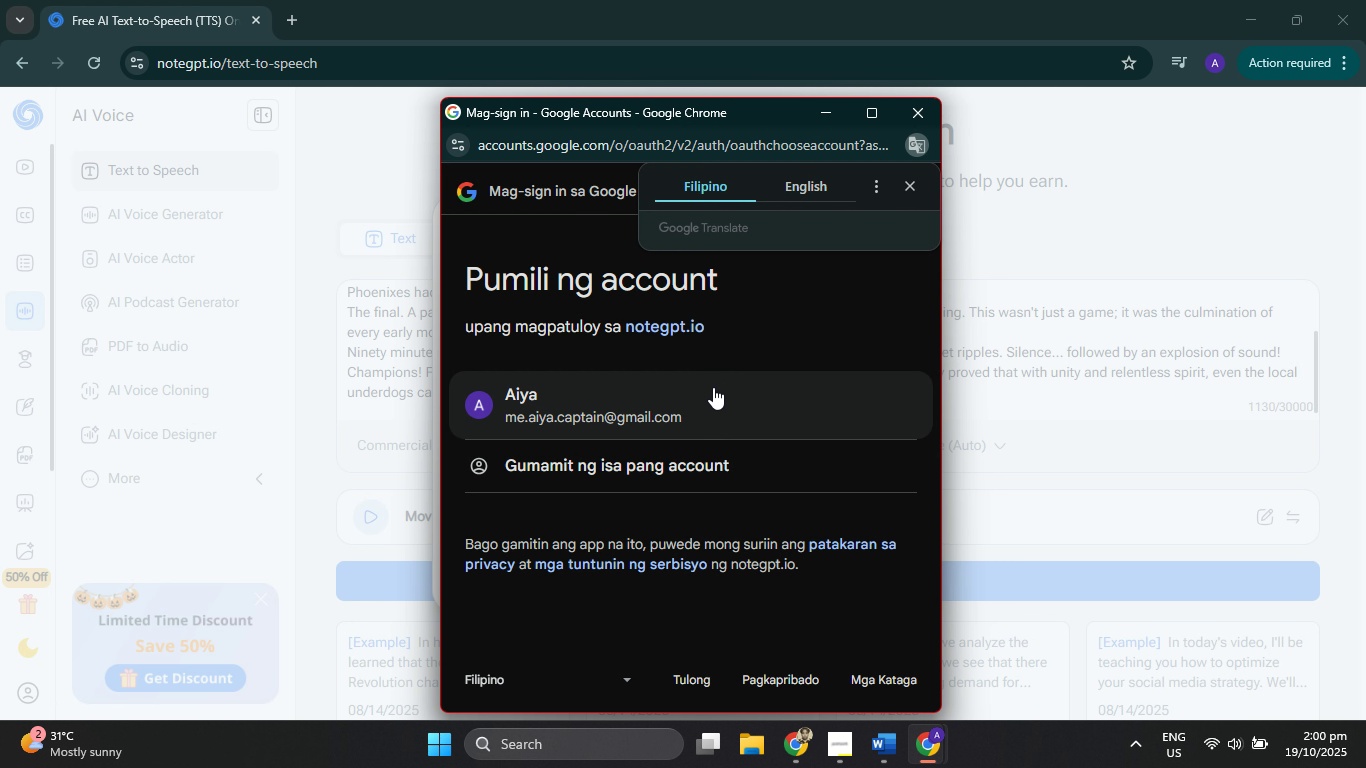 
left_click([711, 402])
 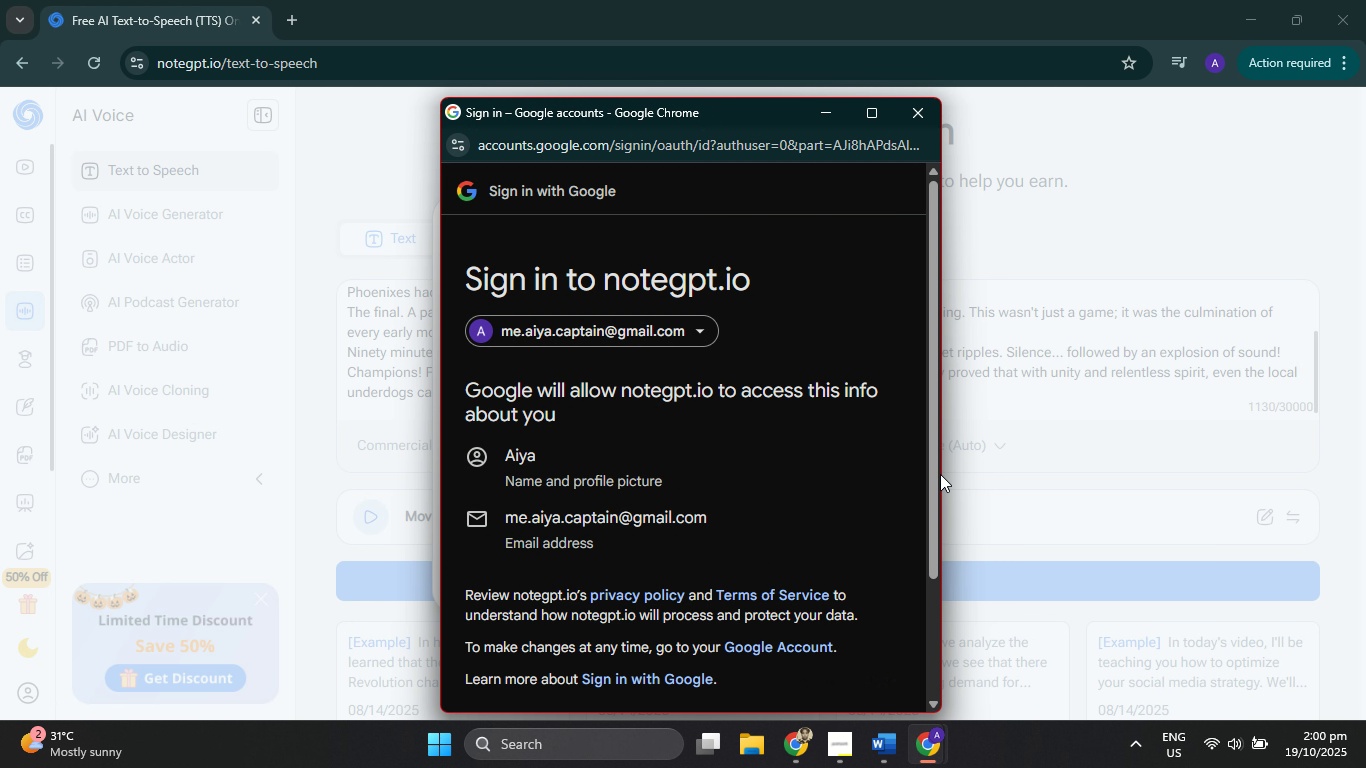 
scroll: coordinate [708, 448], scroll_direction: down, amount: 6.0
 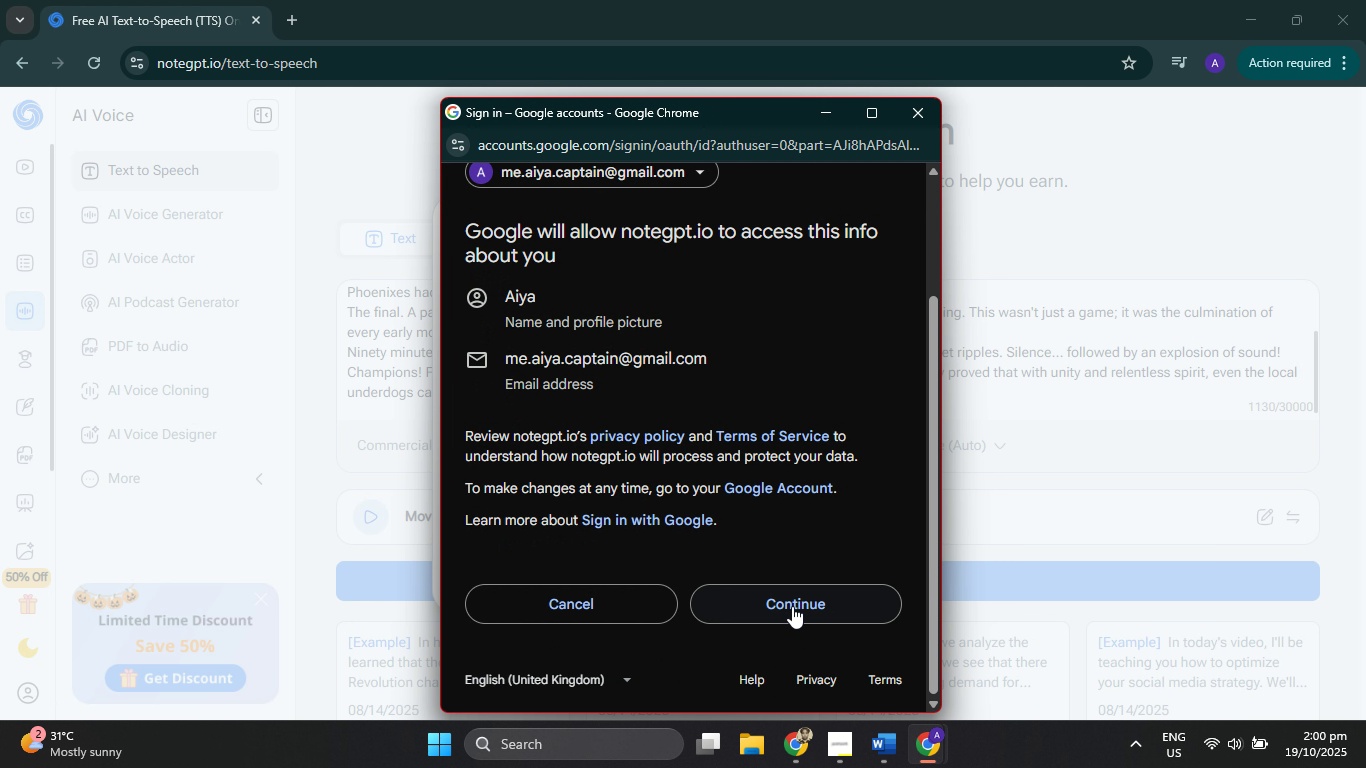 
left_click([792, 606])
 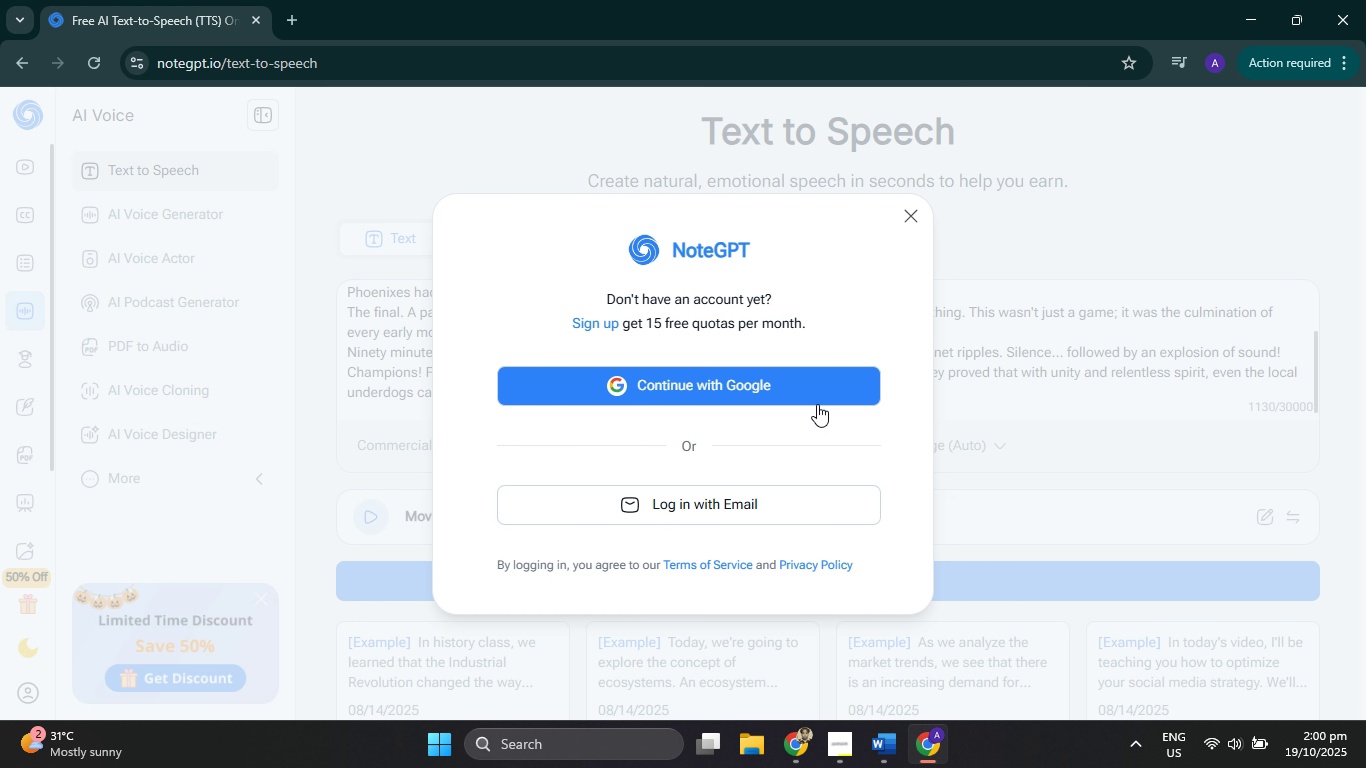 
left_click([670, 575])
 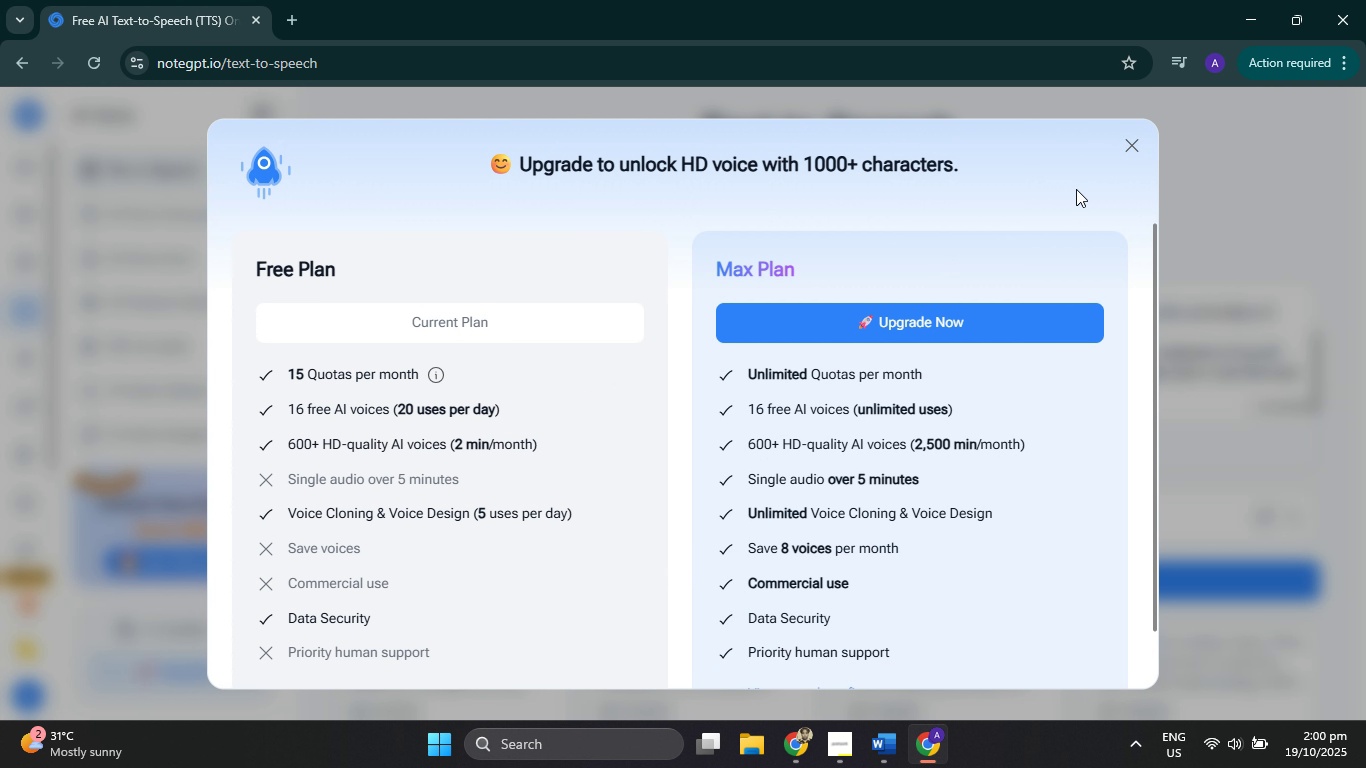 
left_click([1139, 142])
 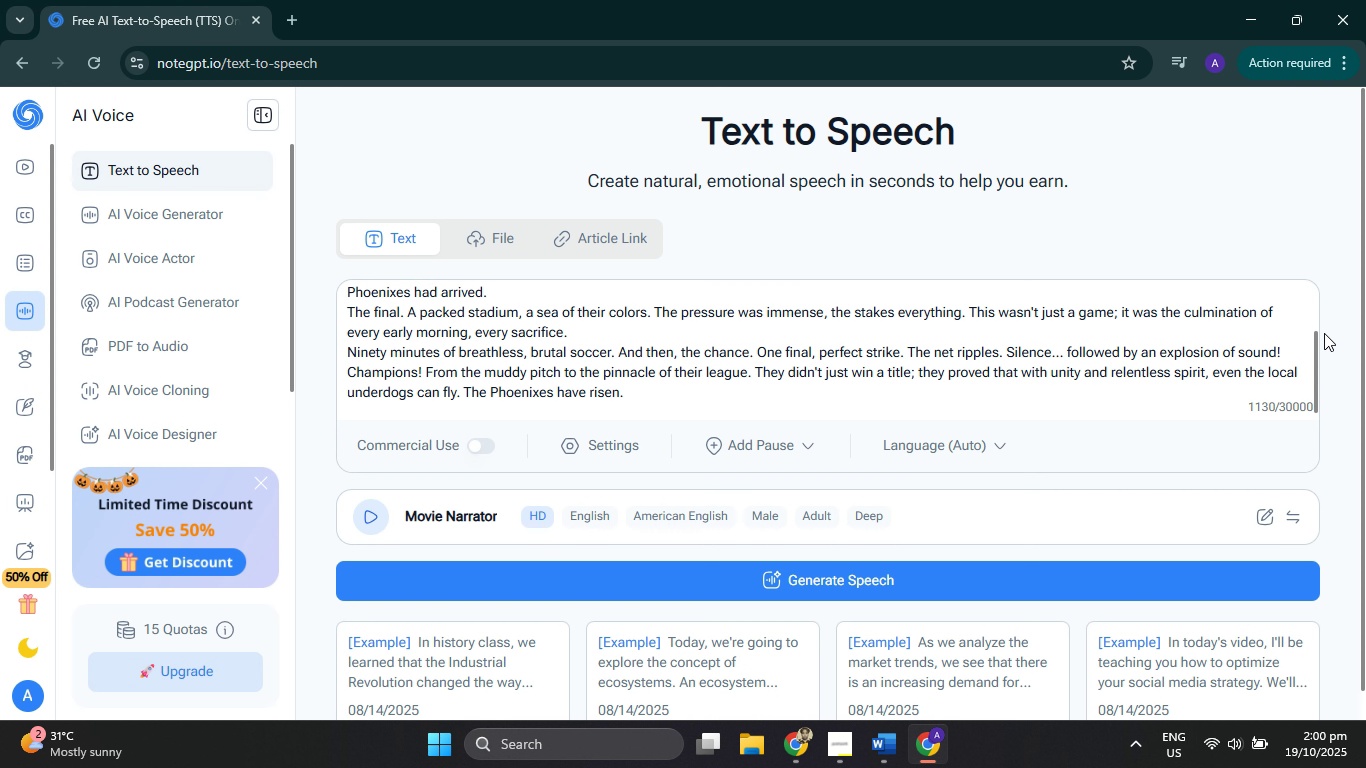 
scroll: coordinate [1324, 334], scroll_direction: up, amount: 4.0
 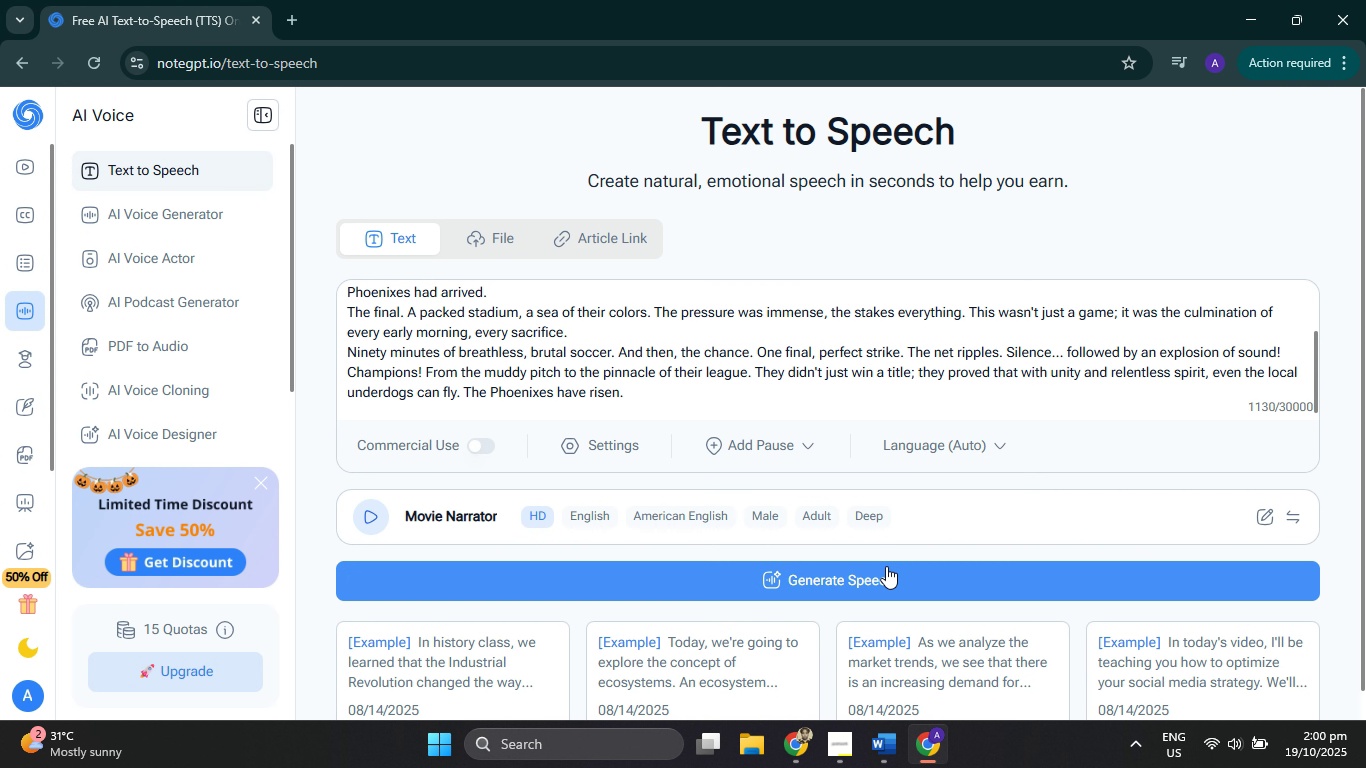 
left_click([886, 568])
 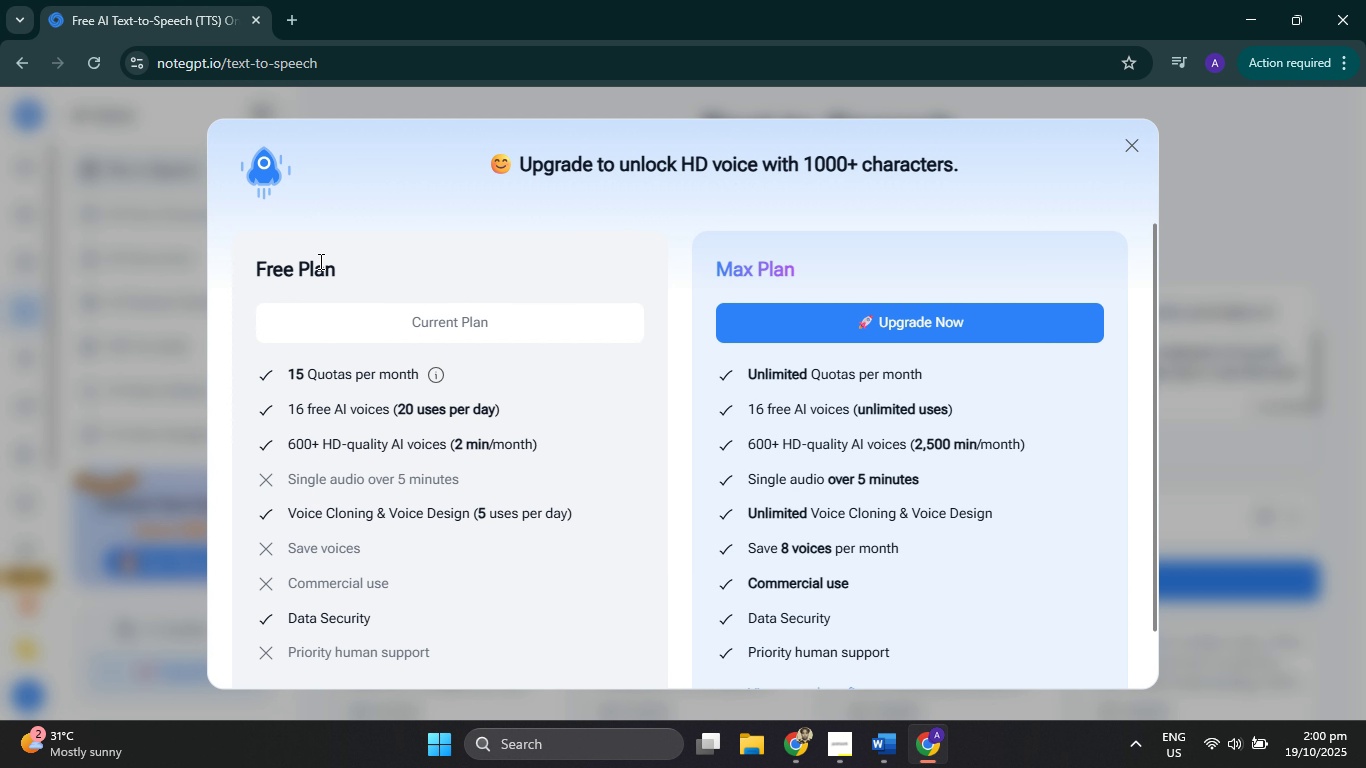 
triple_click([417, 327])
 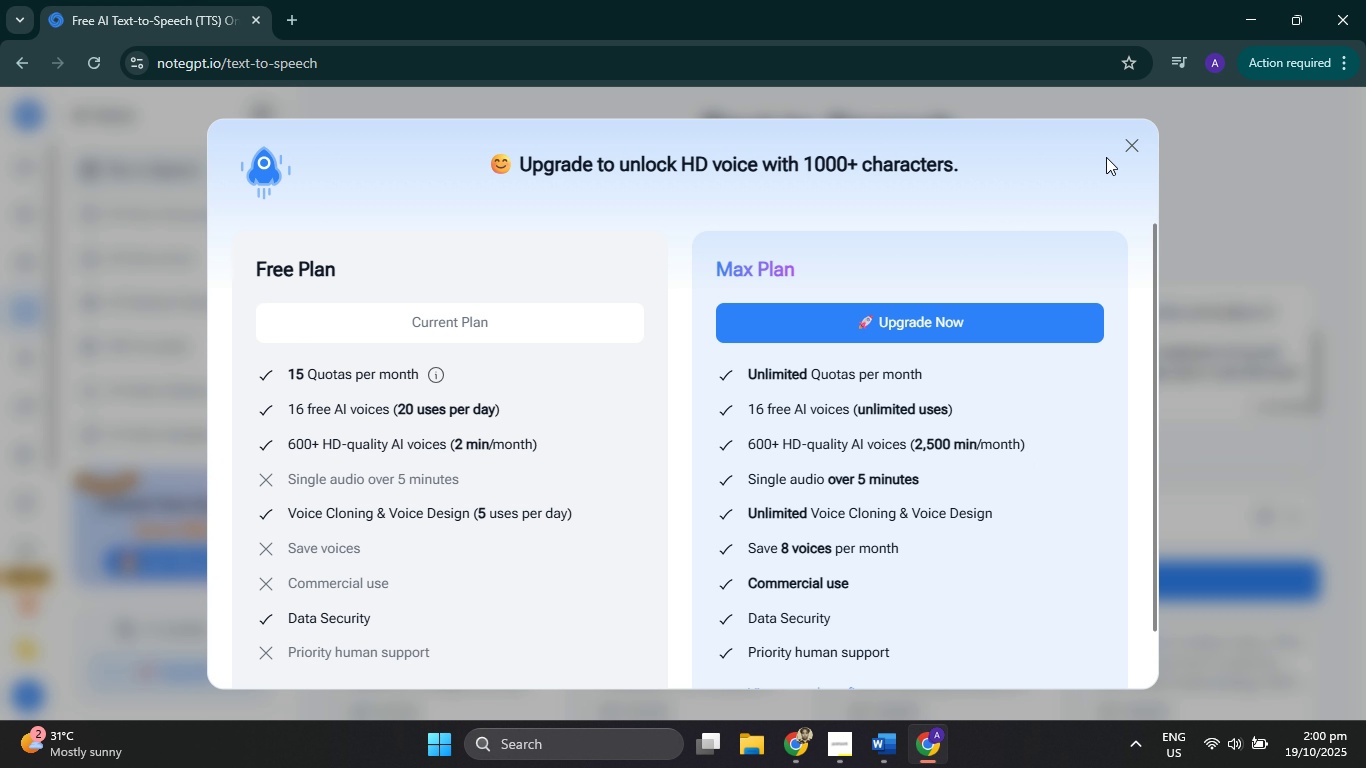 
left_click([1134, 140])
 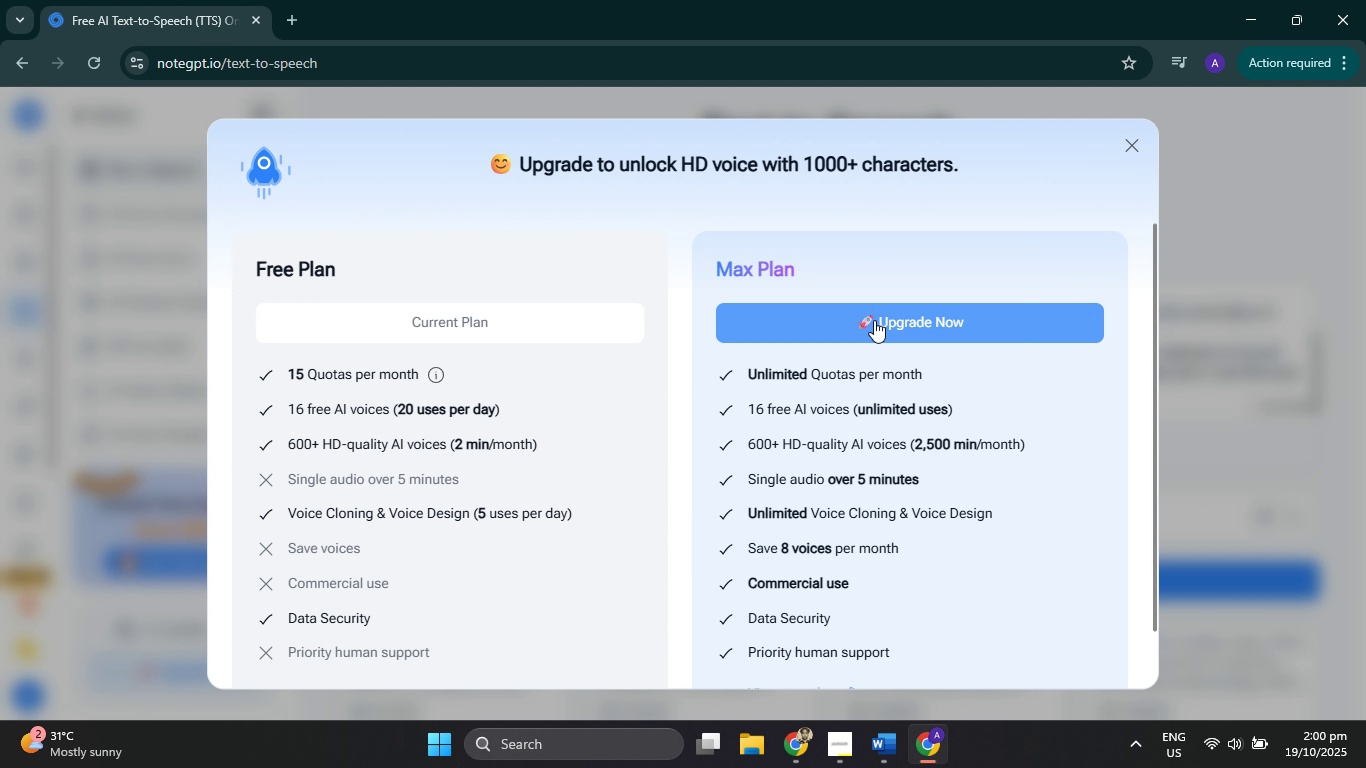 
wait(5.49)
 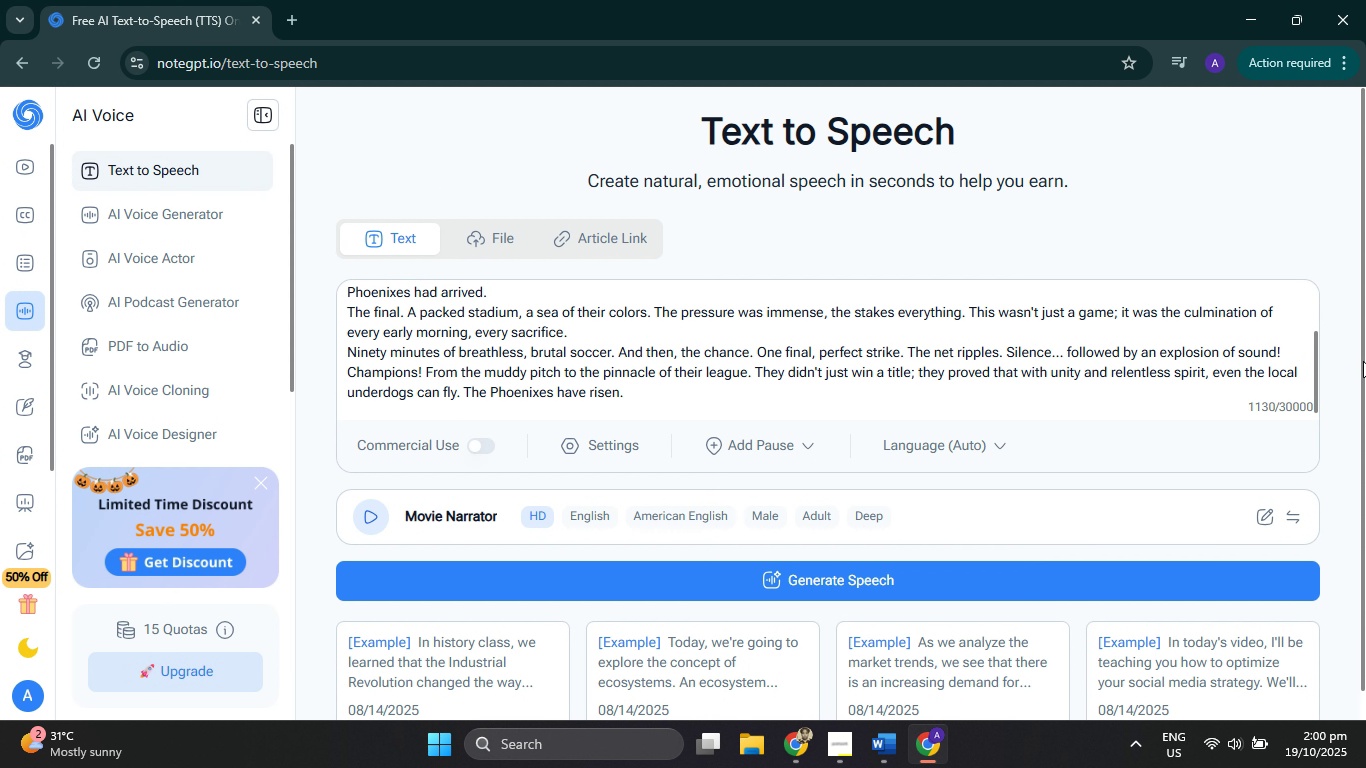 
left_click([1142, 150])
 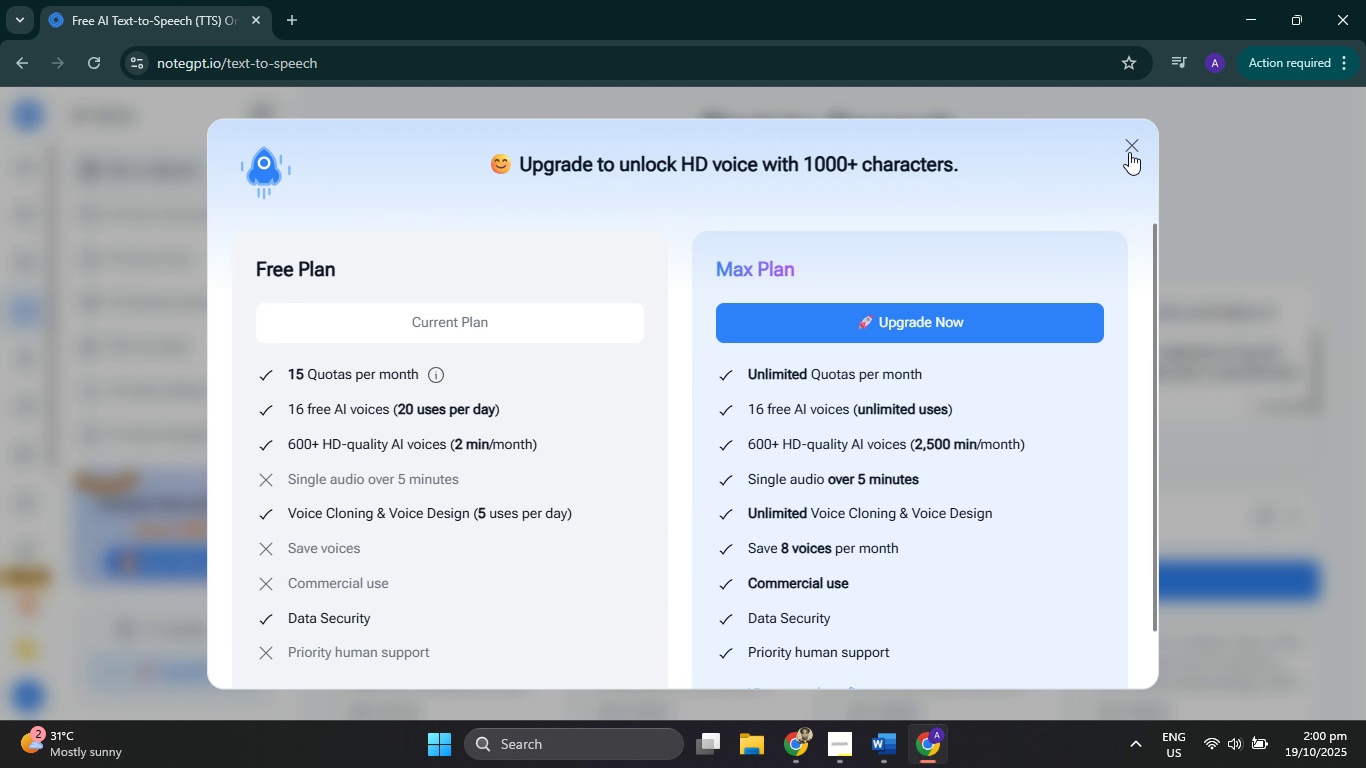 
left_click([1137, 146])
 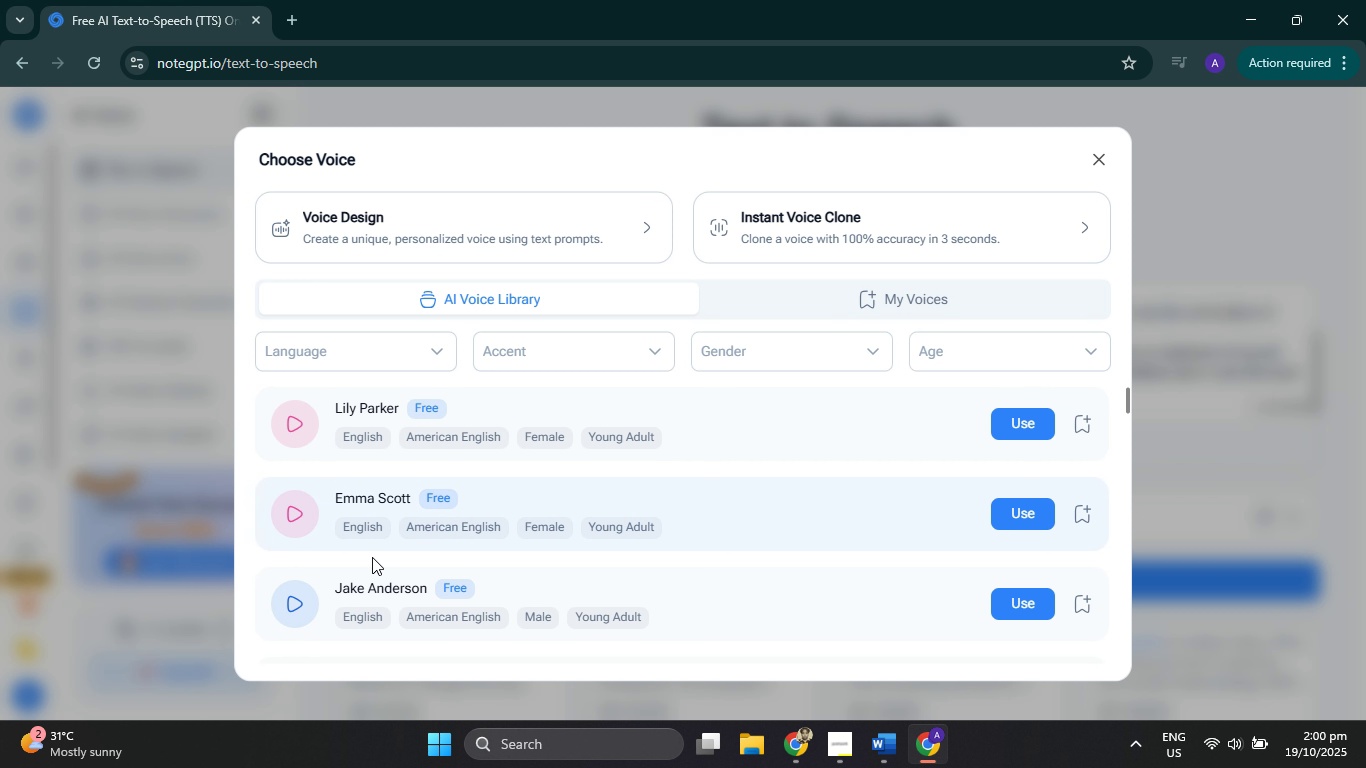 
scroll: coordinate [623, 445], scroll_direction: down, amount: 1.0
 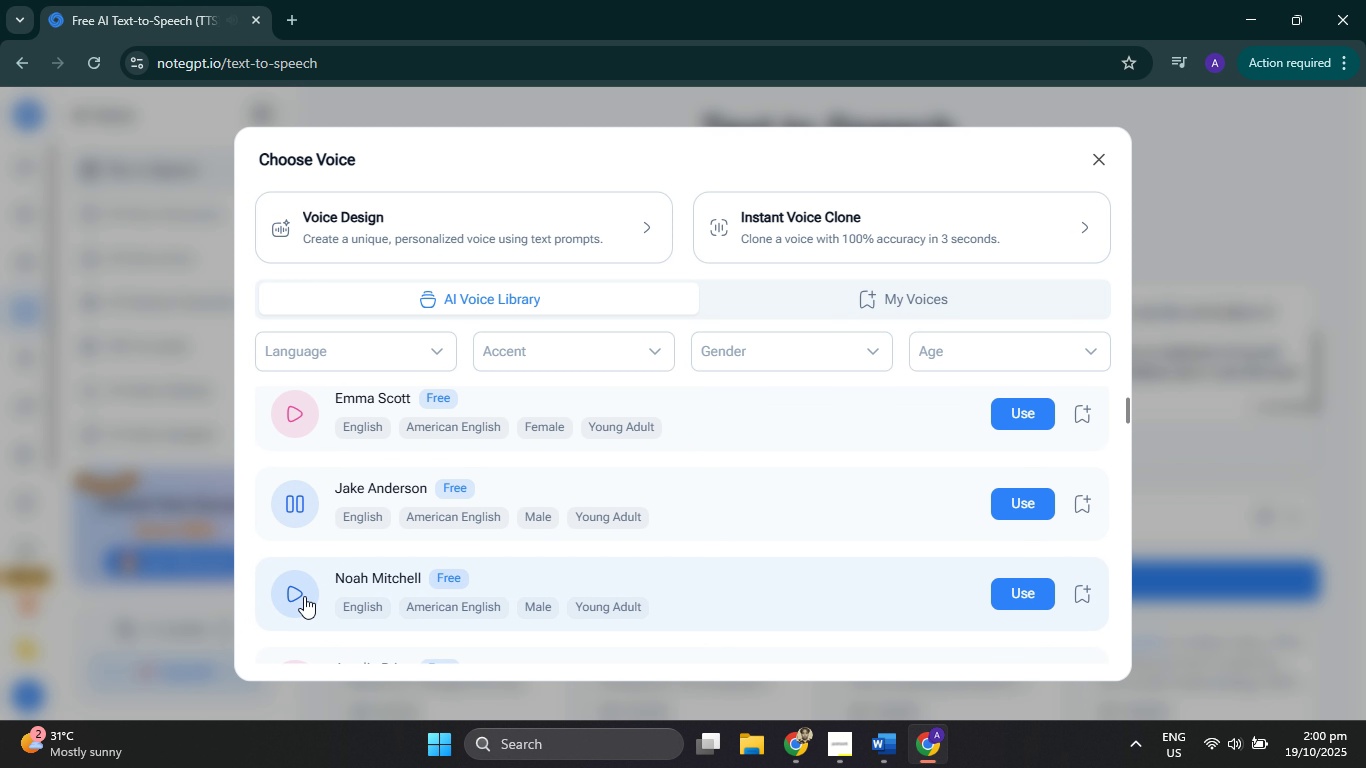 
left_click([304, 596])
 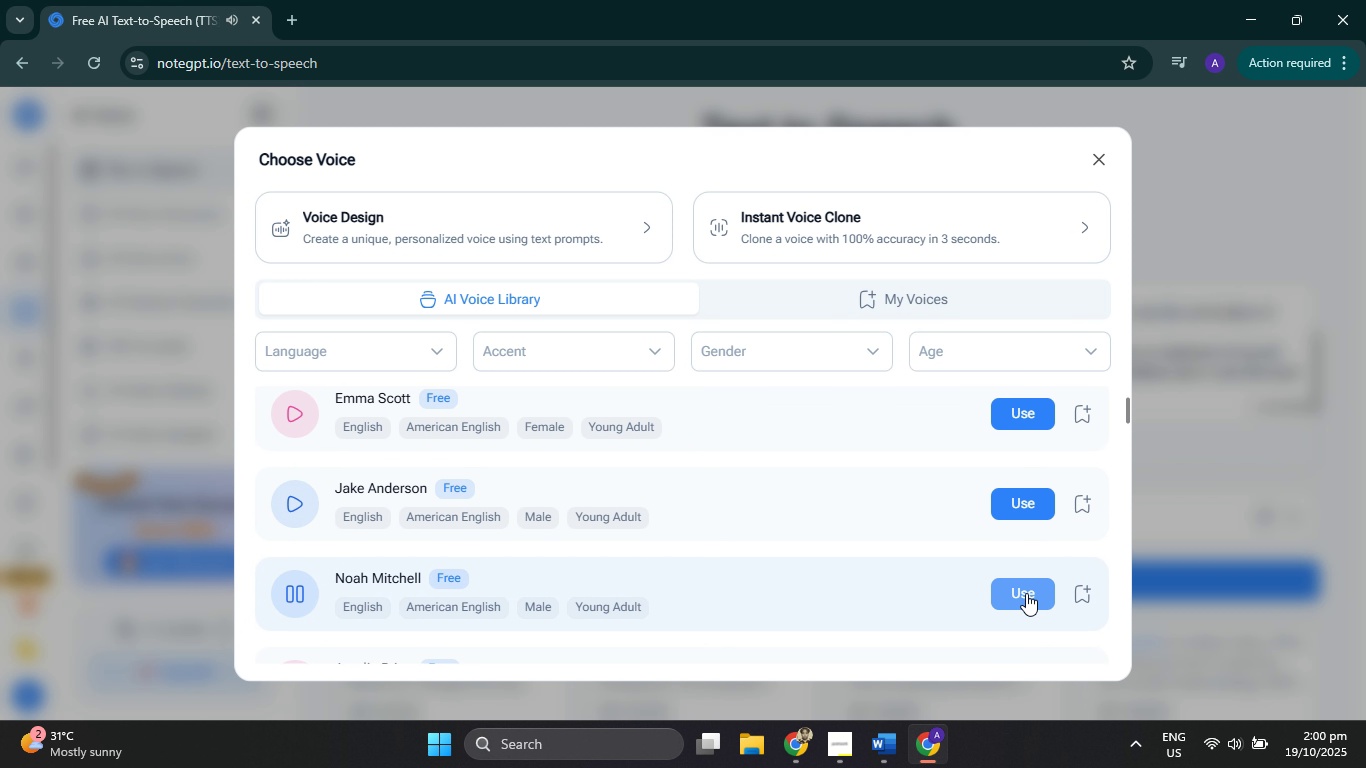 
left_click([1026, 593])
 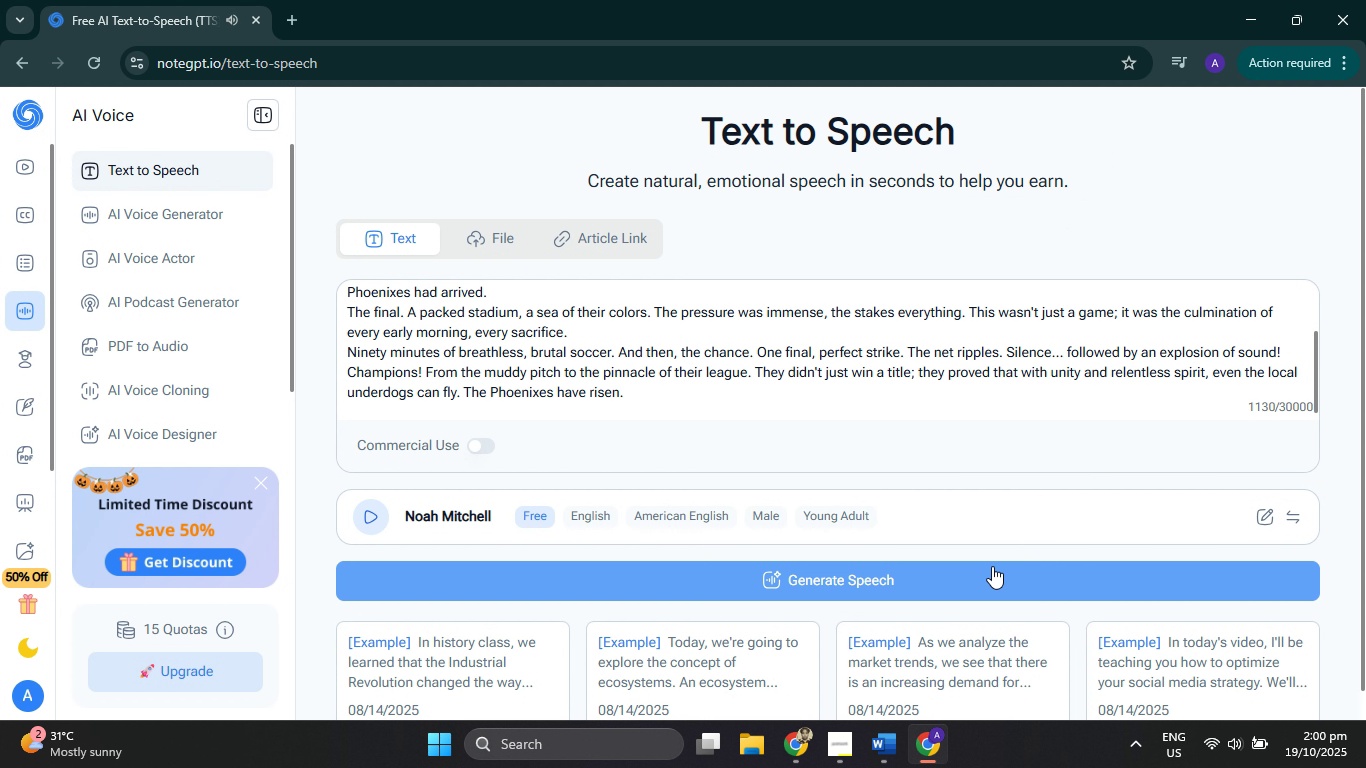 
left_click([992, 566])
 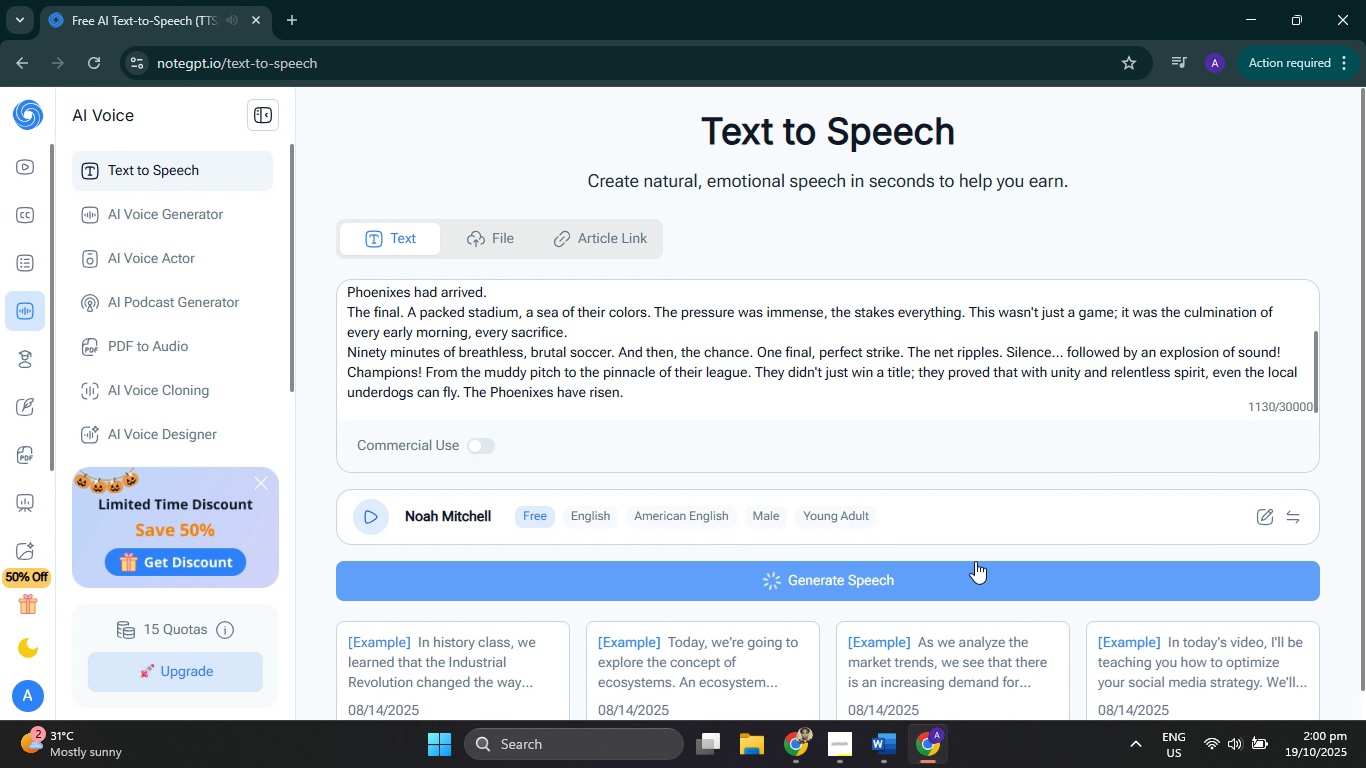 
scroll: coordinate [820, 541], scroll_direction: down, amount: 3.0
 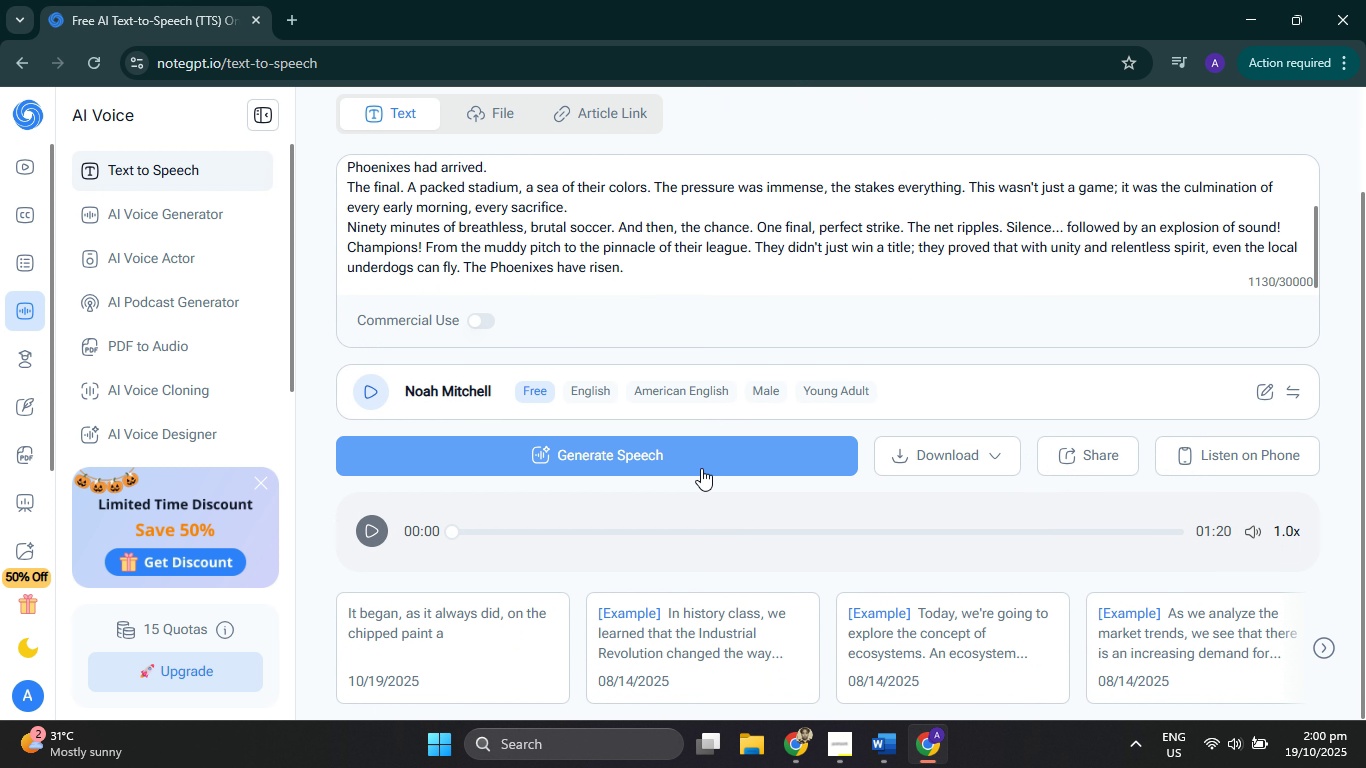 
left_click([701, 468])
 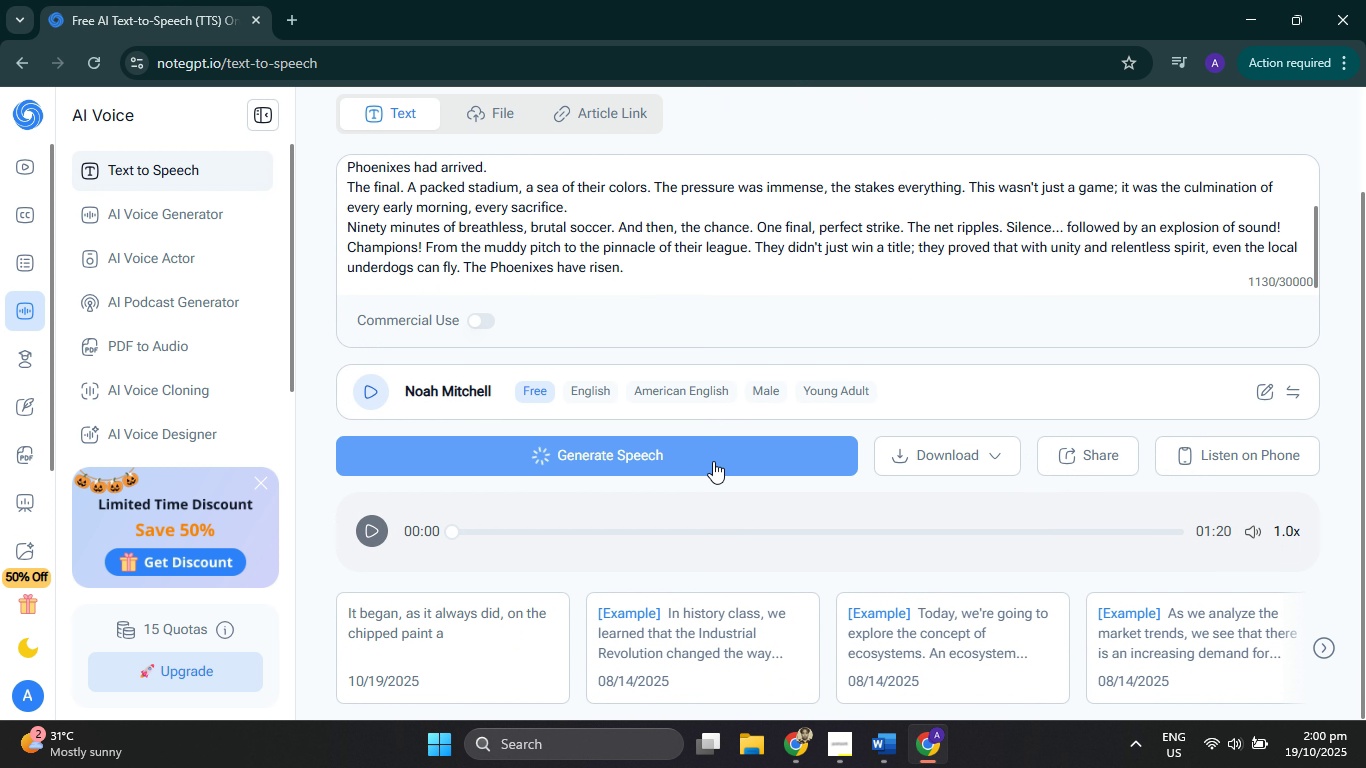 
wait(8.19)
 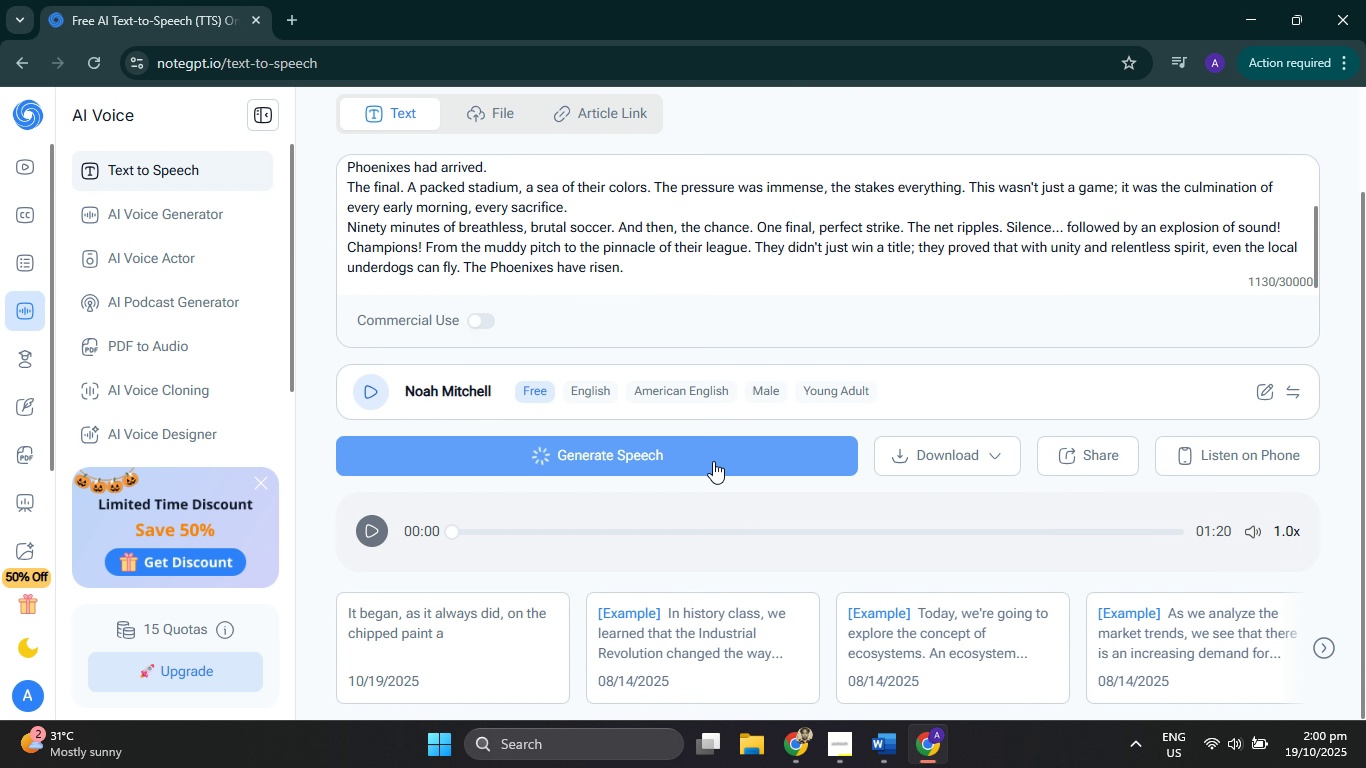 
scroll: coordinate [685, 222], scroll_direction: up, amount: 9.0
 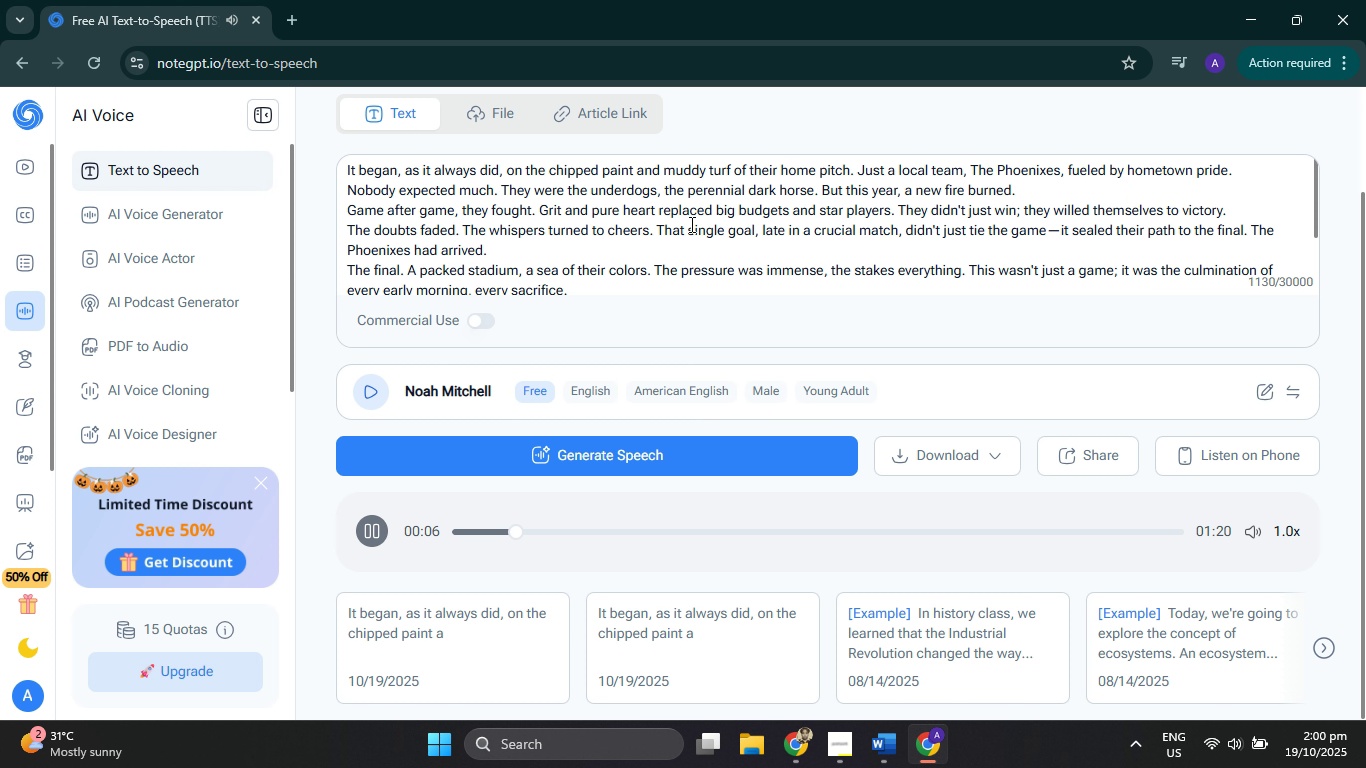 
scroll: coordinate [708, 297], scroll_direction: down, amount: 2.0
 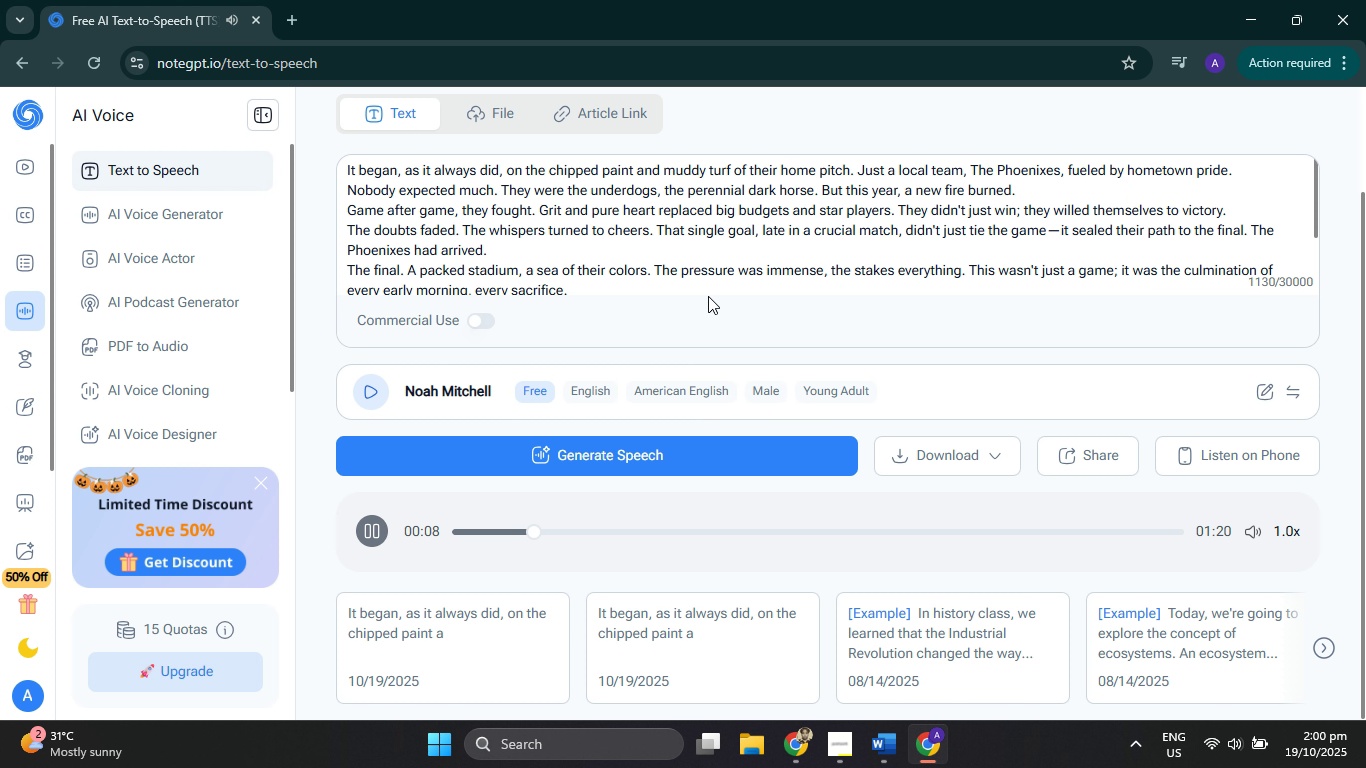 
scroll: coordinate [708, 296], scroll_direction: up, amount: 3.0
 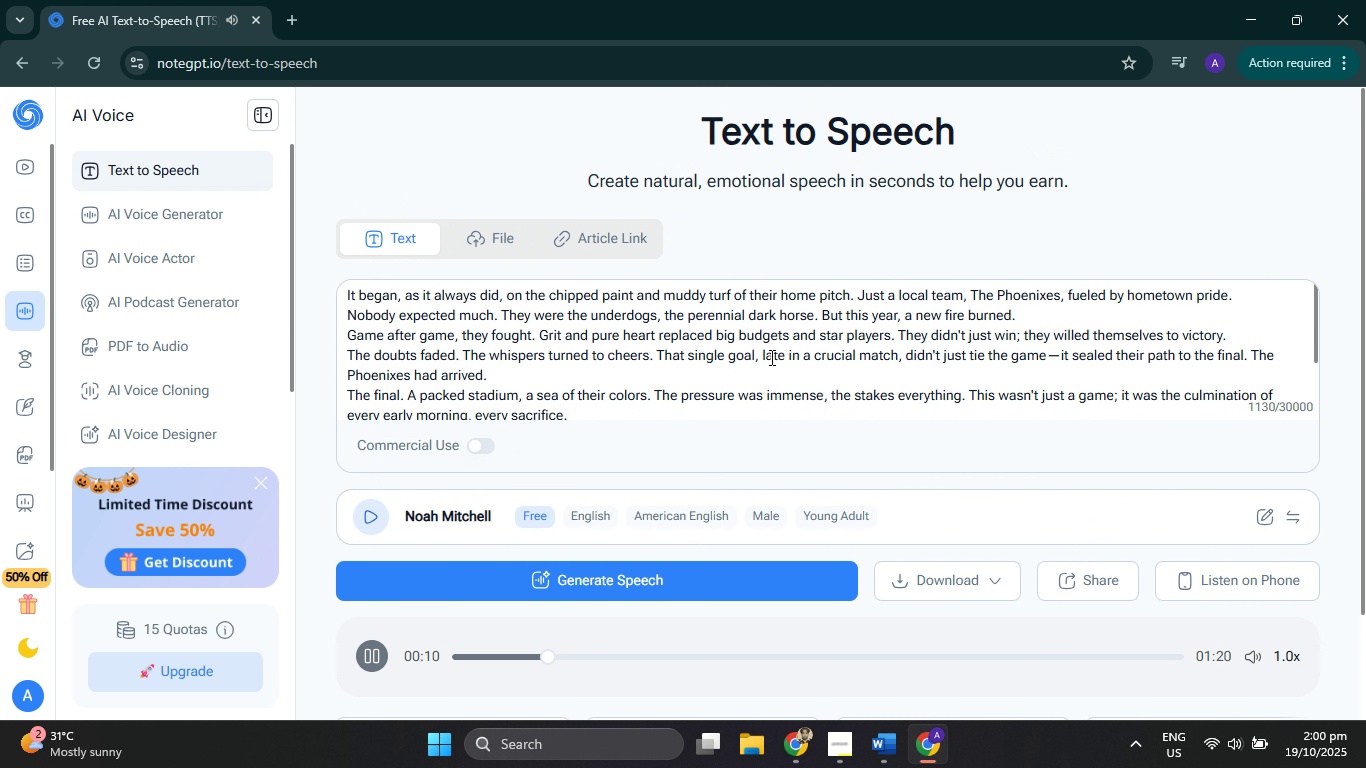 
scroll: coordinate [772, 357], scroll_direction: down, amount: 3.0
 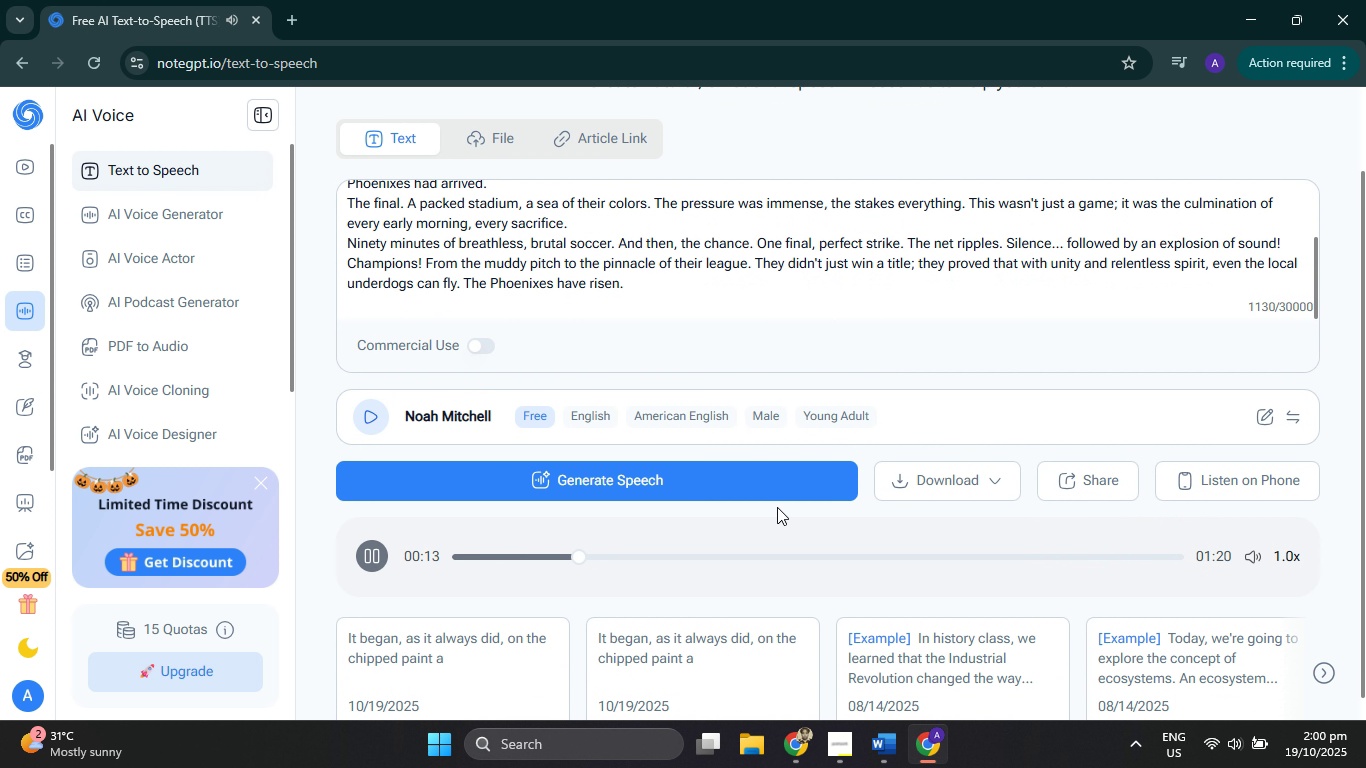 
left_click([983, 485])
 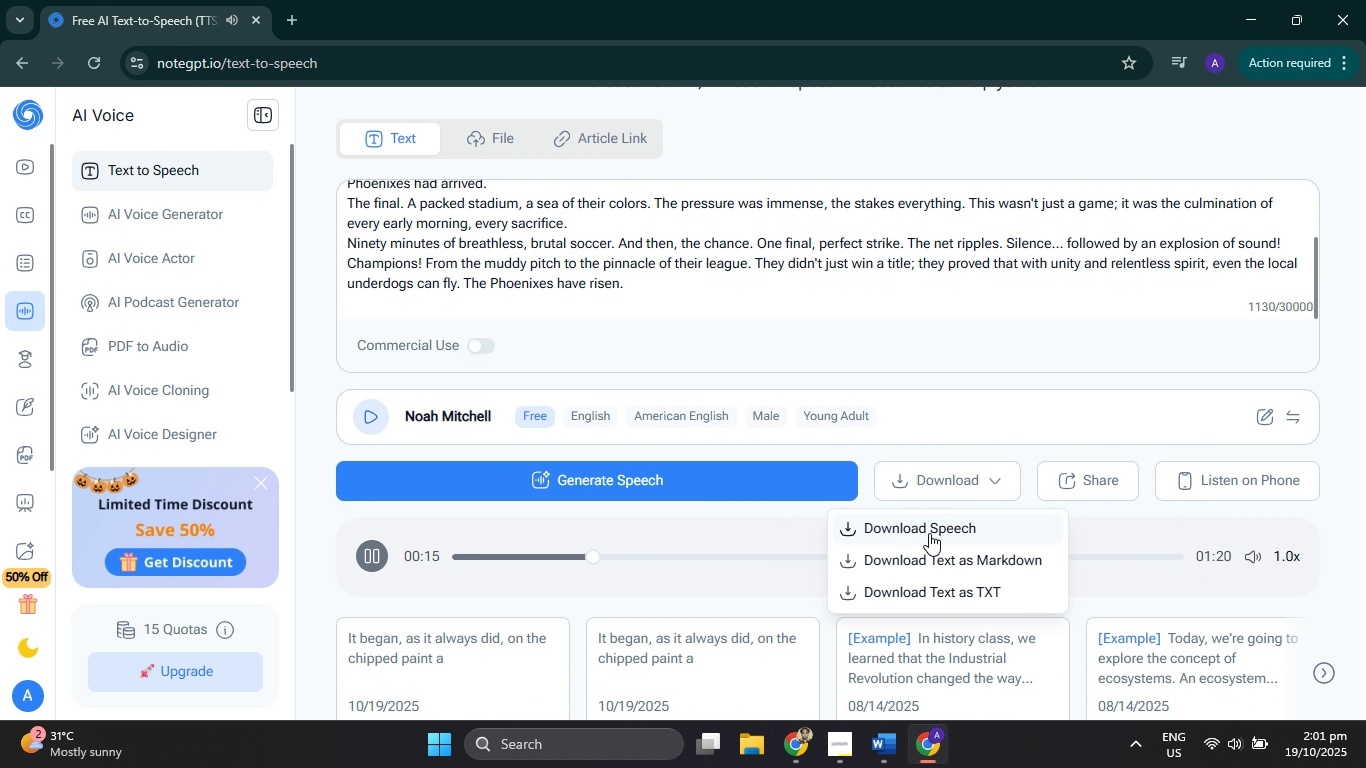 
left_click([929, 533])
 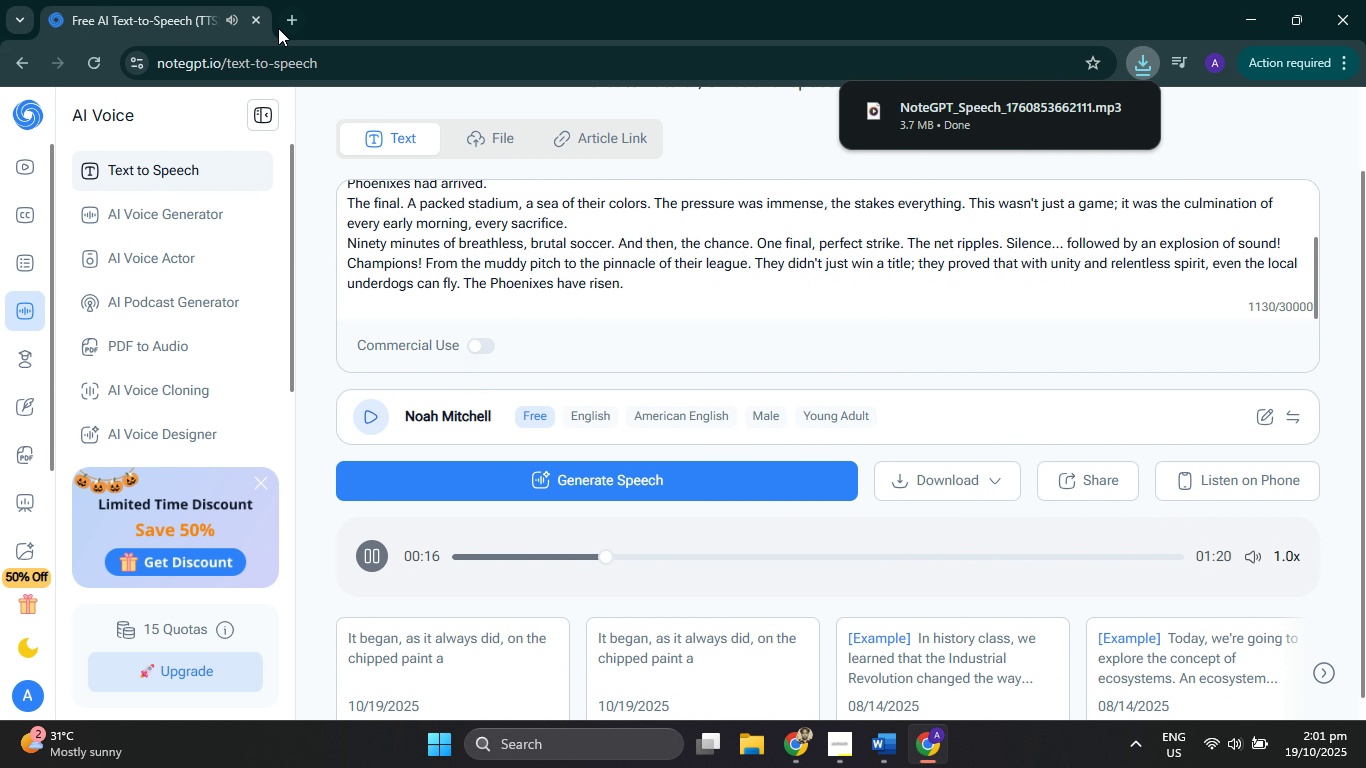 
left_click([292, 17])
 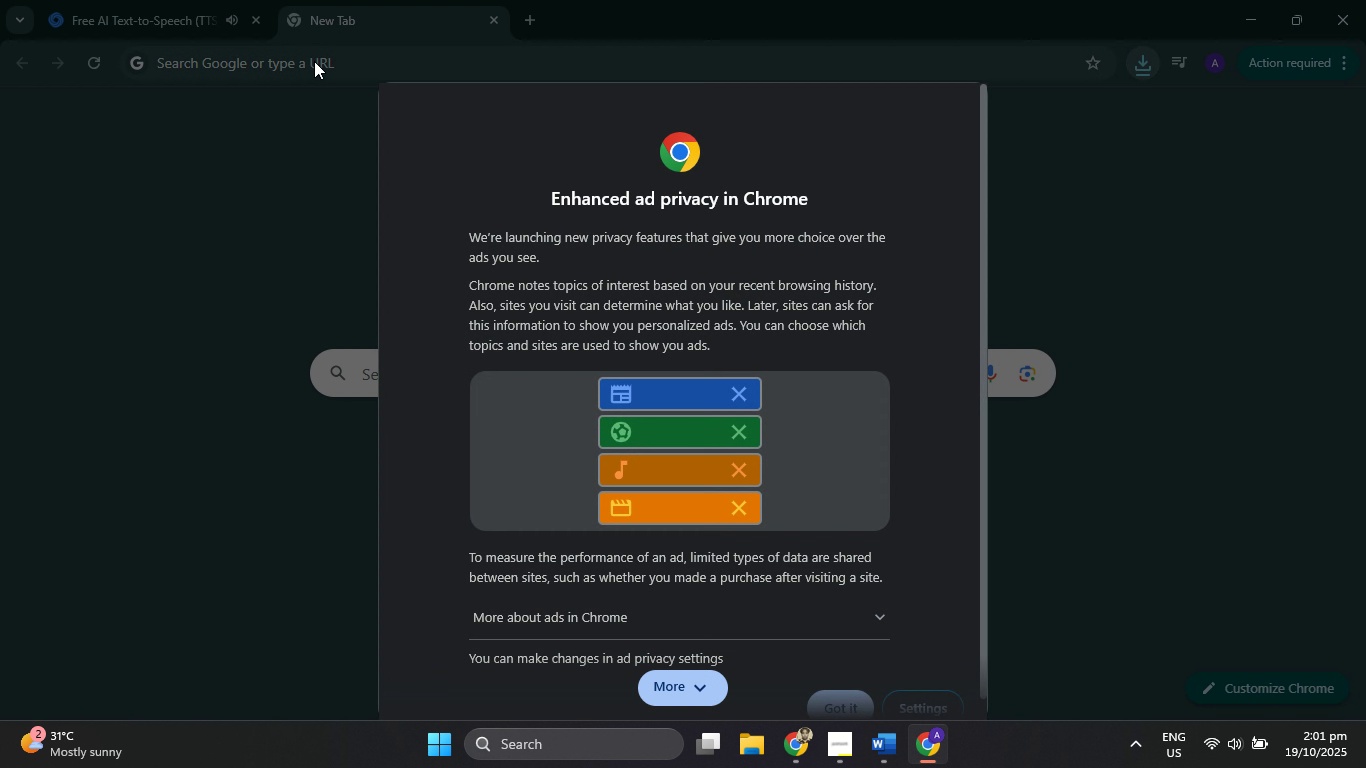 
double_click([314, 61])
 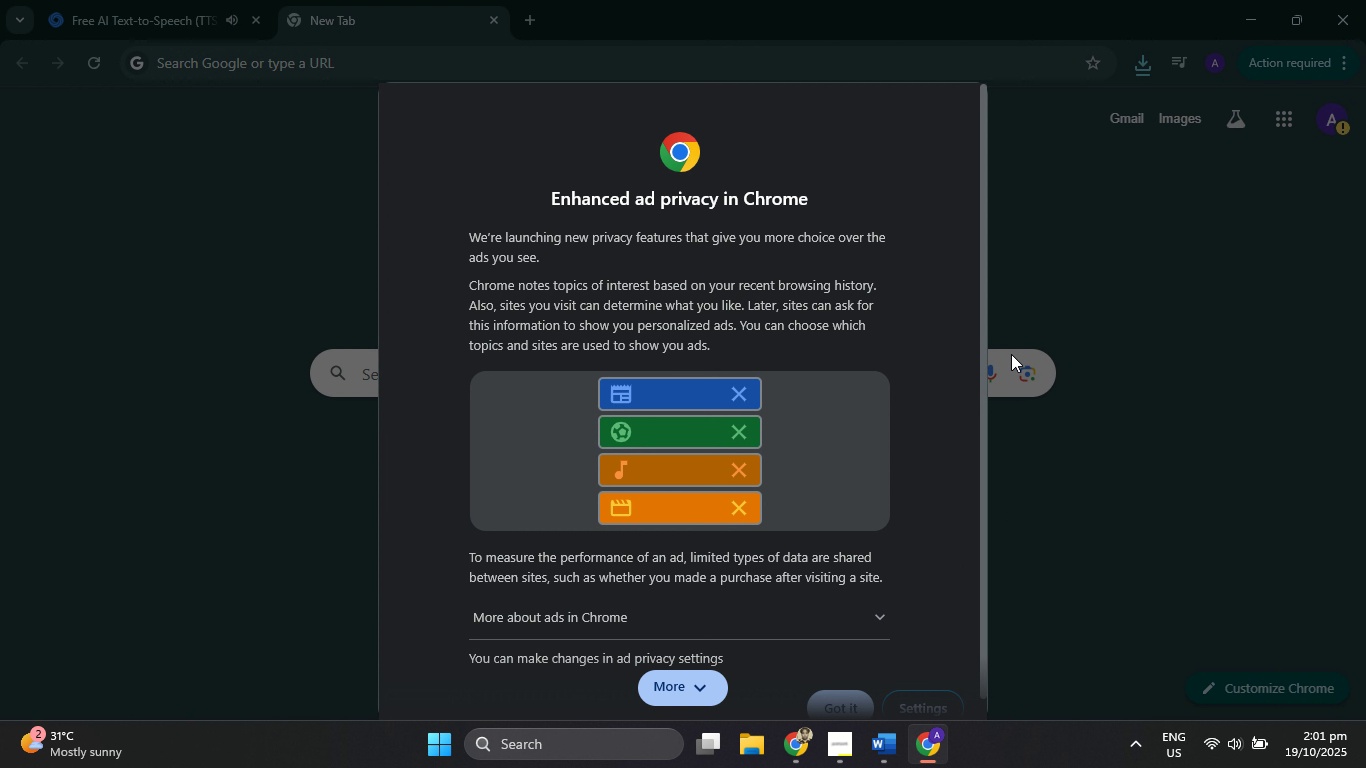 
scroll: coordinate [847, 508], scroll_direction: down, amount: 7.0
 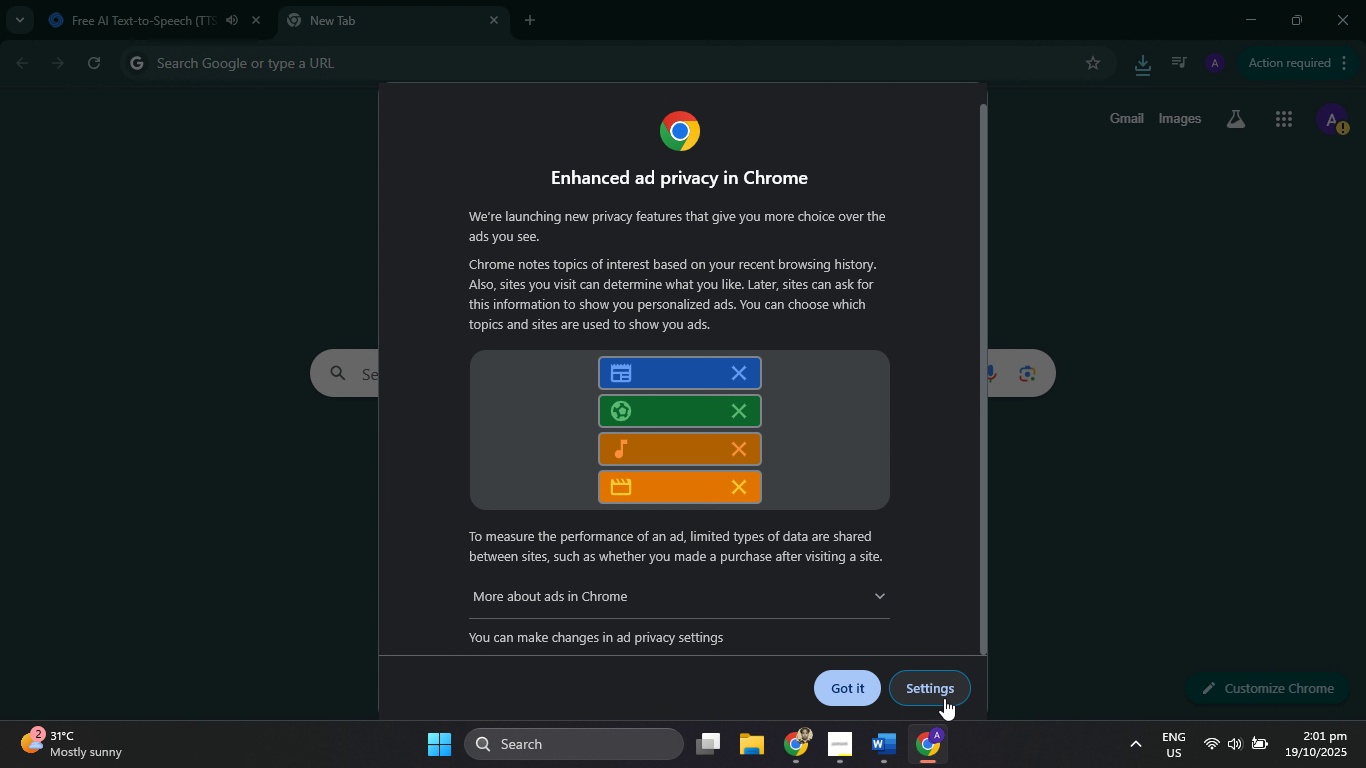 
left_click([944, 698])
 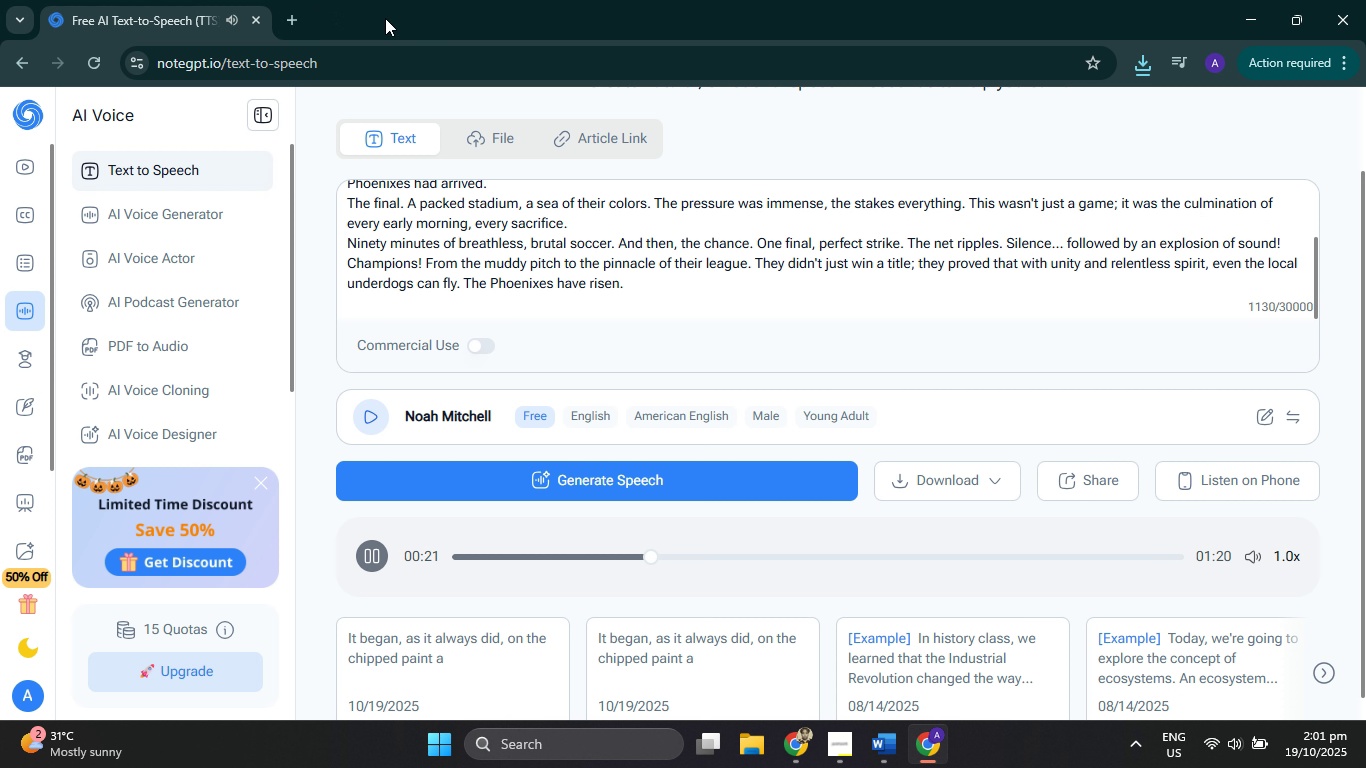 
left_click([285, 18])
 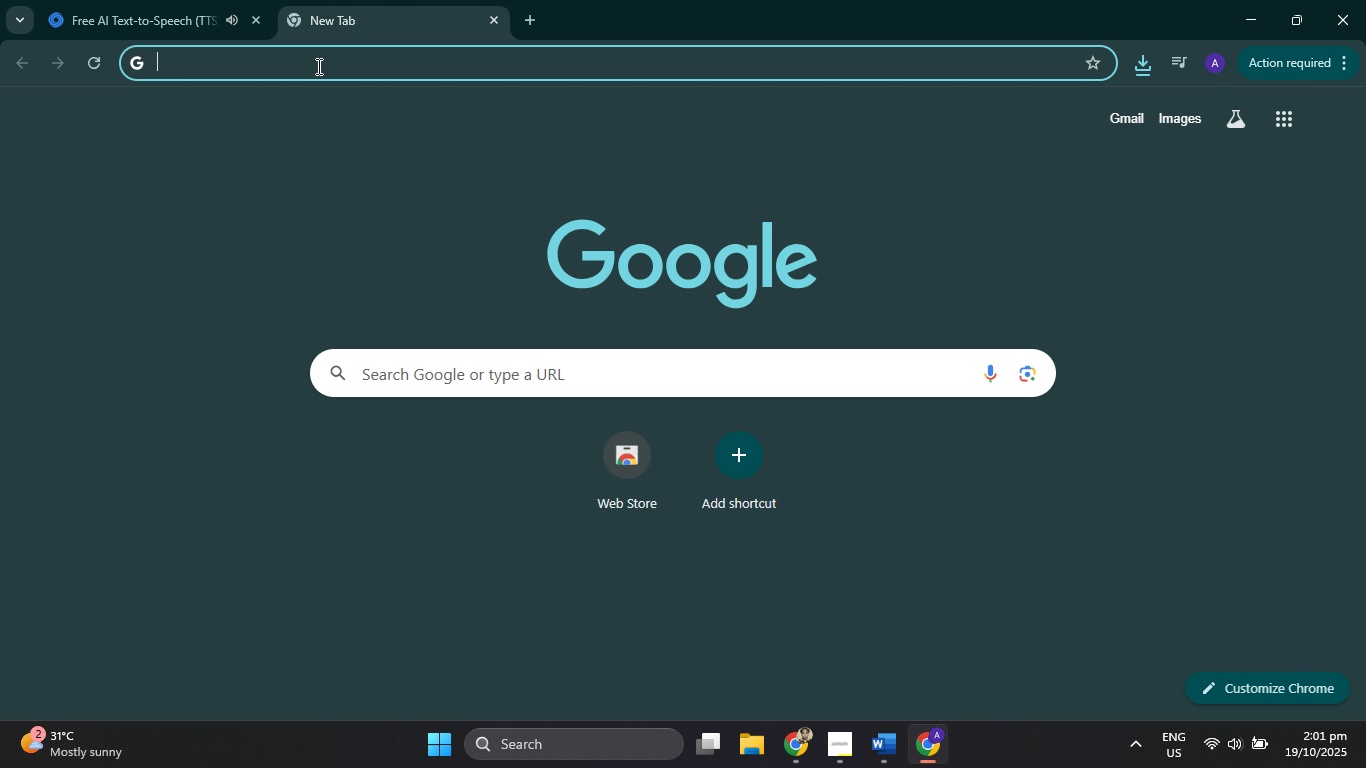 
double_click([317, 66])
 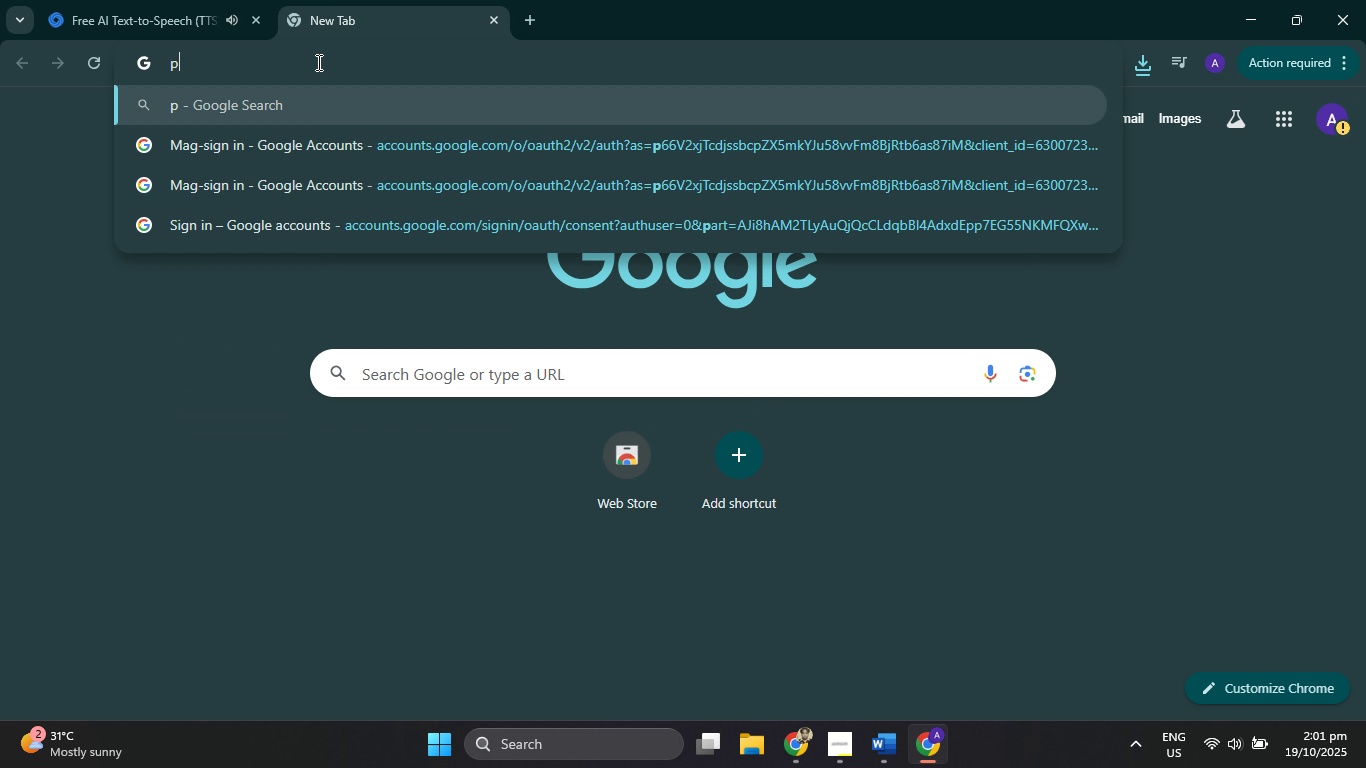 
type(pxel)
 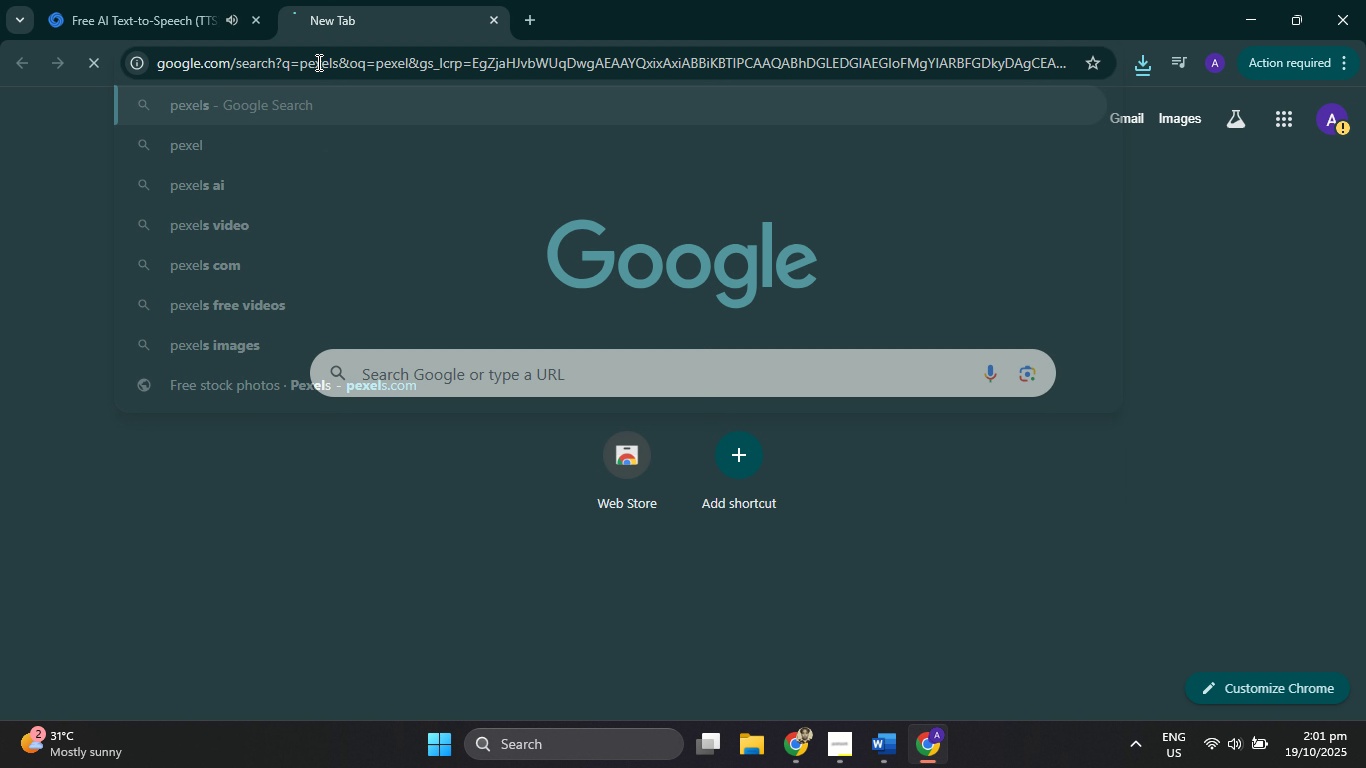 
key(Enter)
 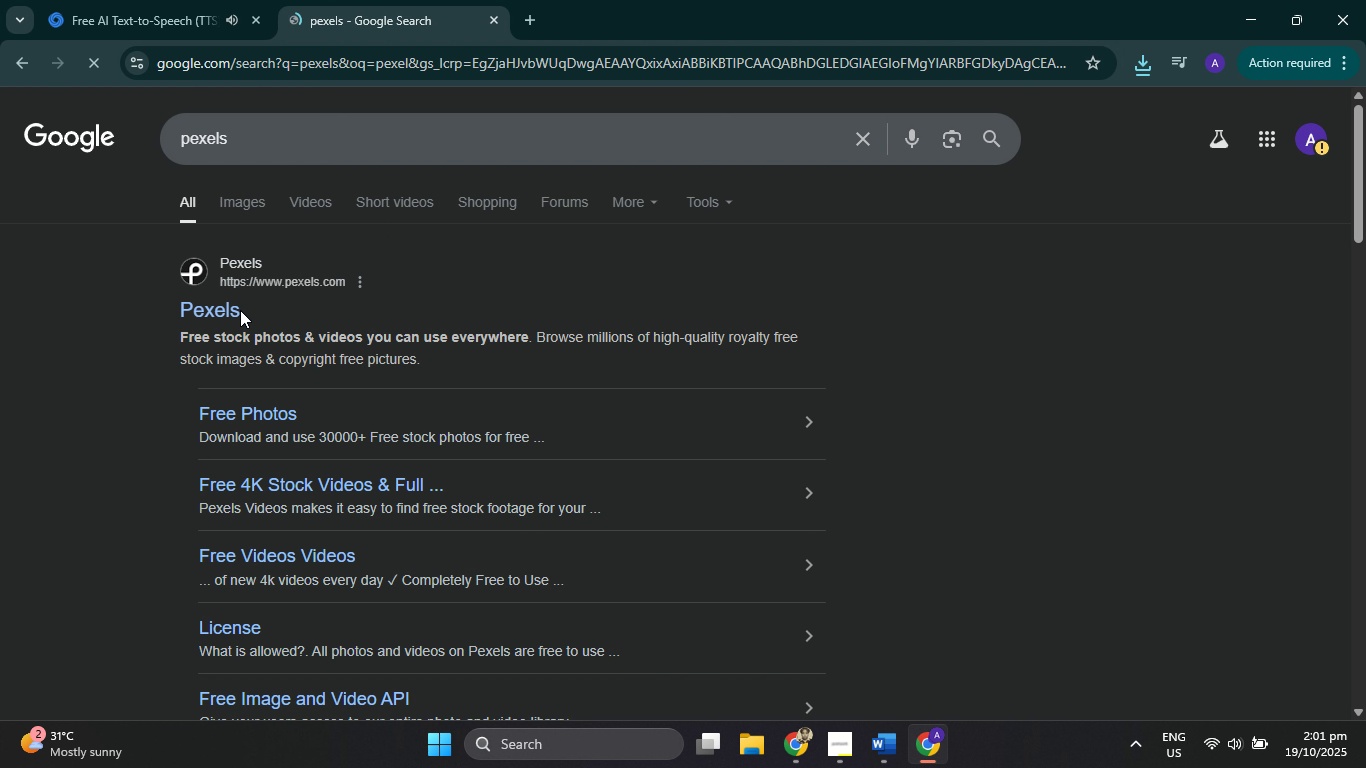 
left_click([227, 306])
 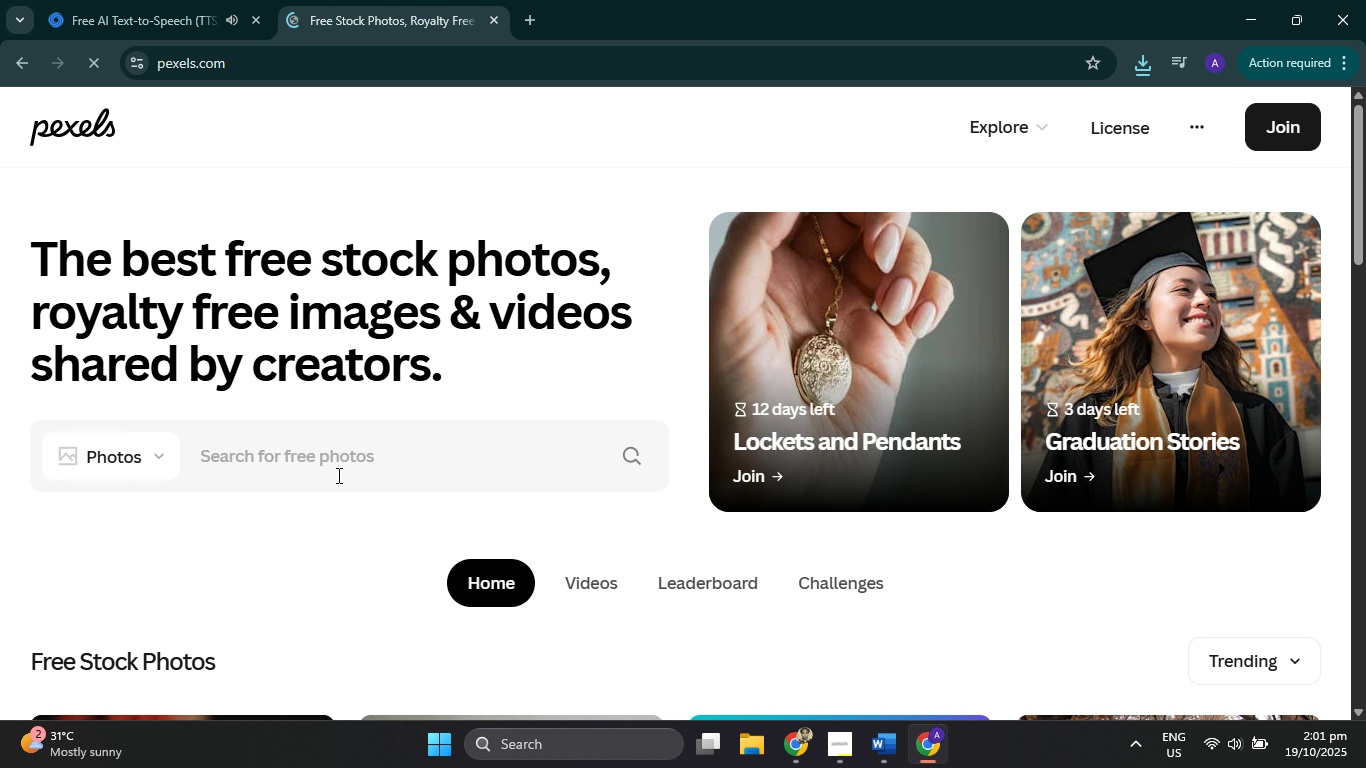 
left_click([155, 461])
 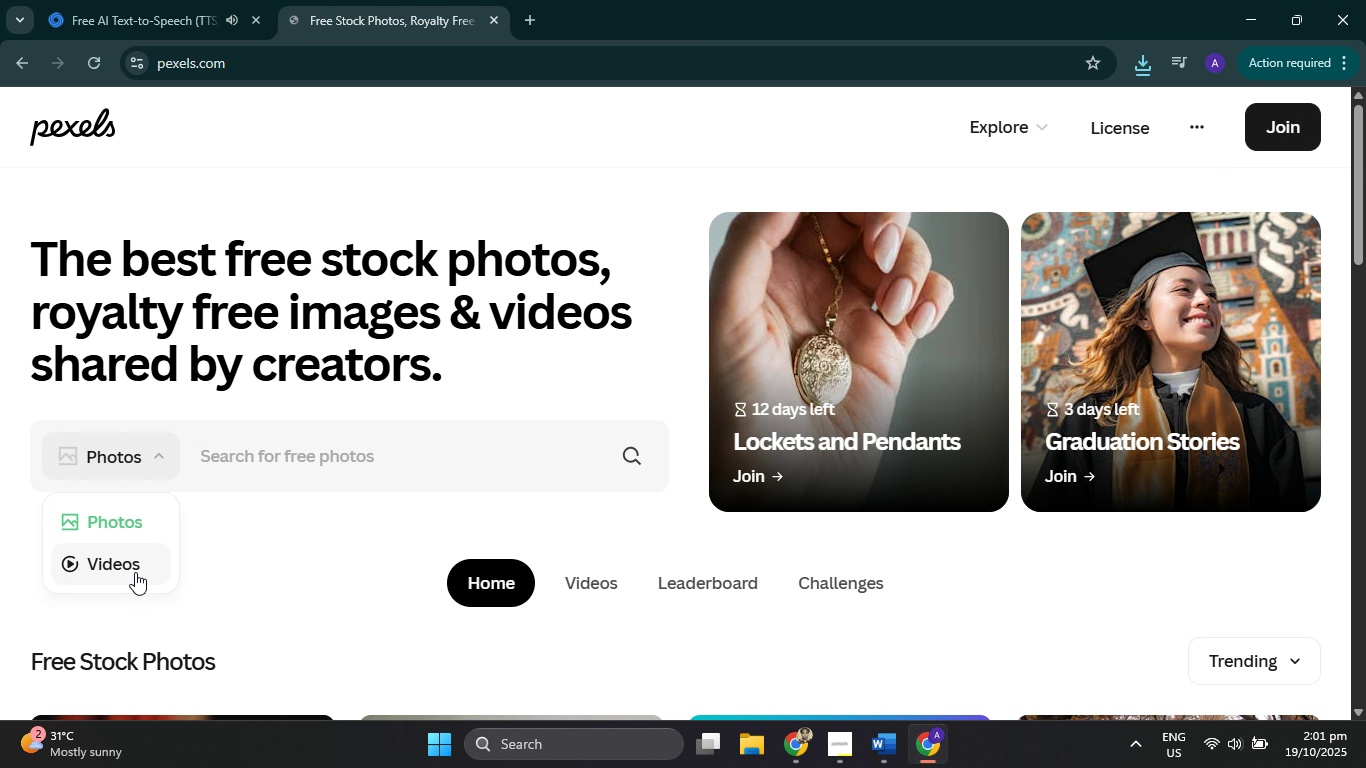 
left_click([135, 572])
 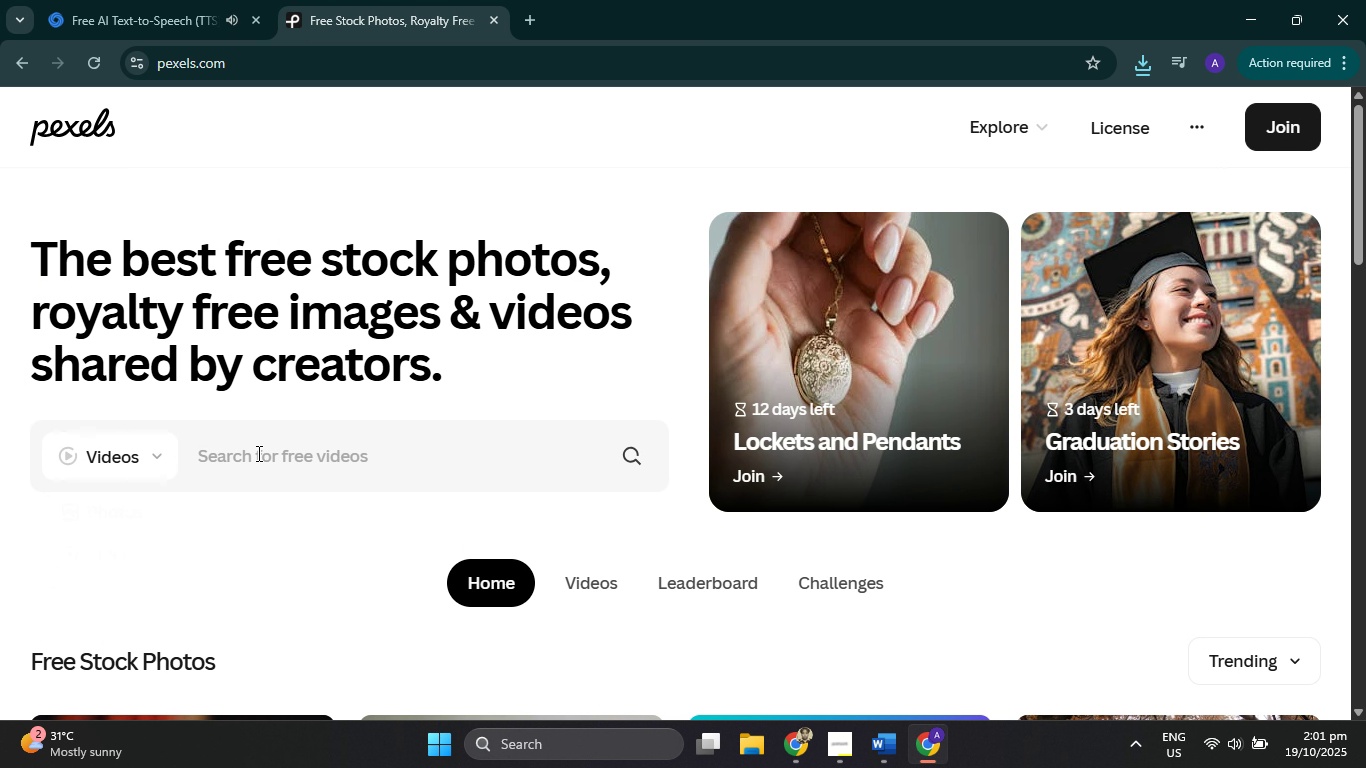 
left_click([257, 453])
 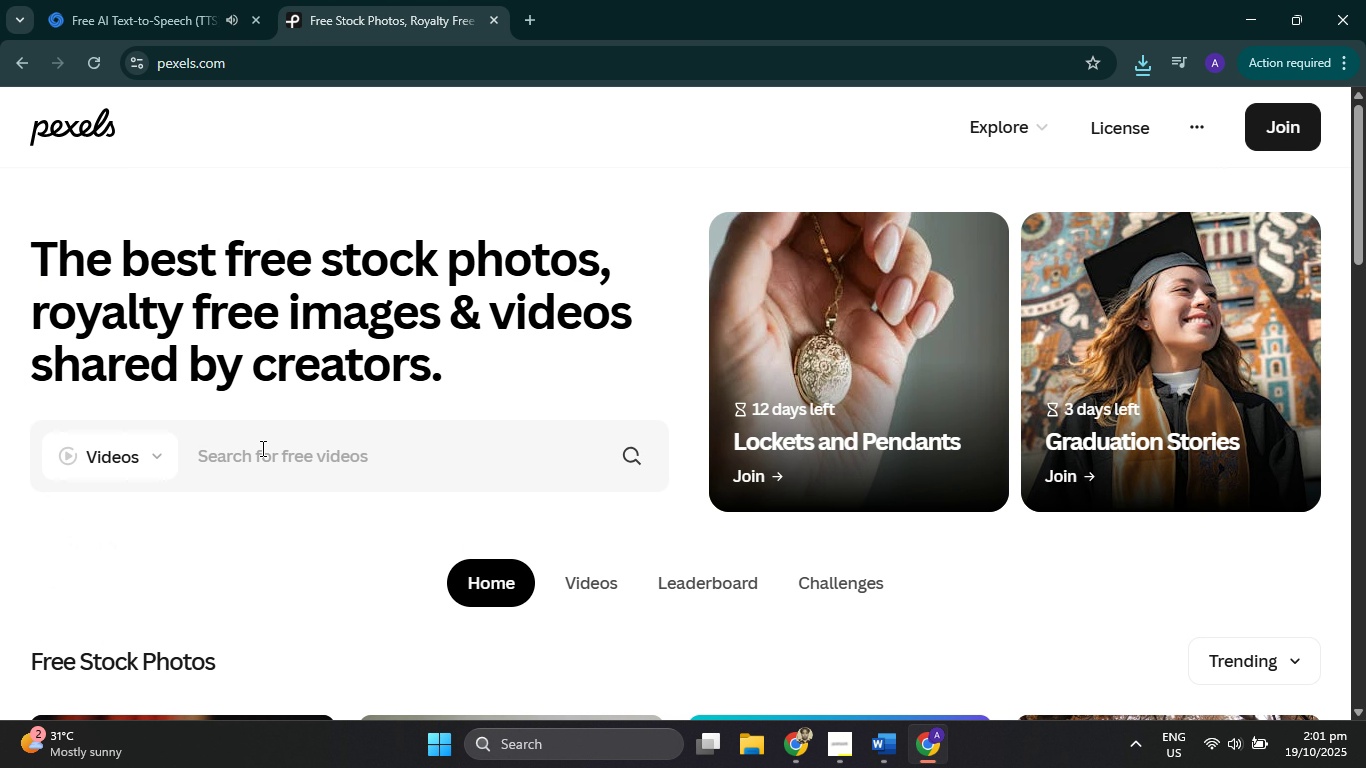 
type(soccer)
 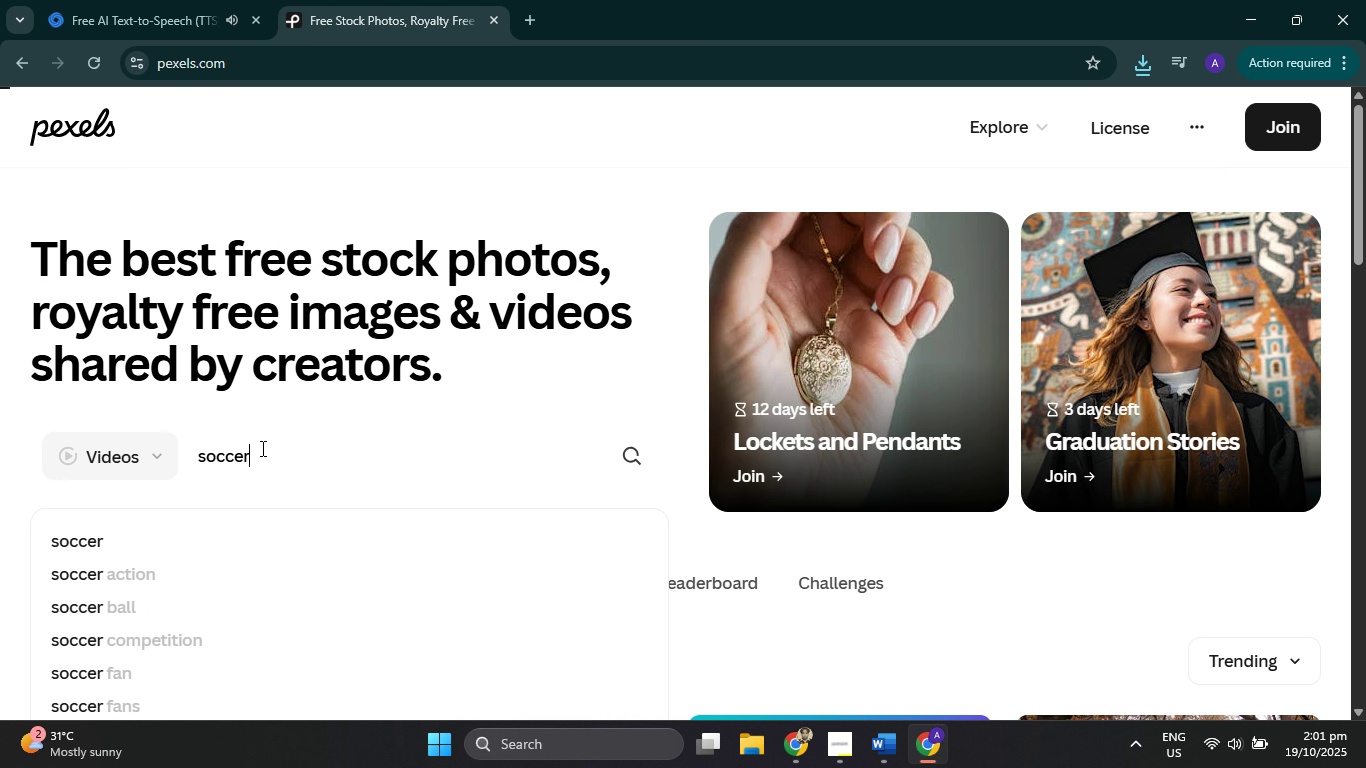 
key(Enter)
 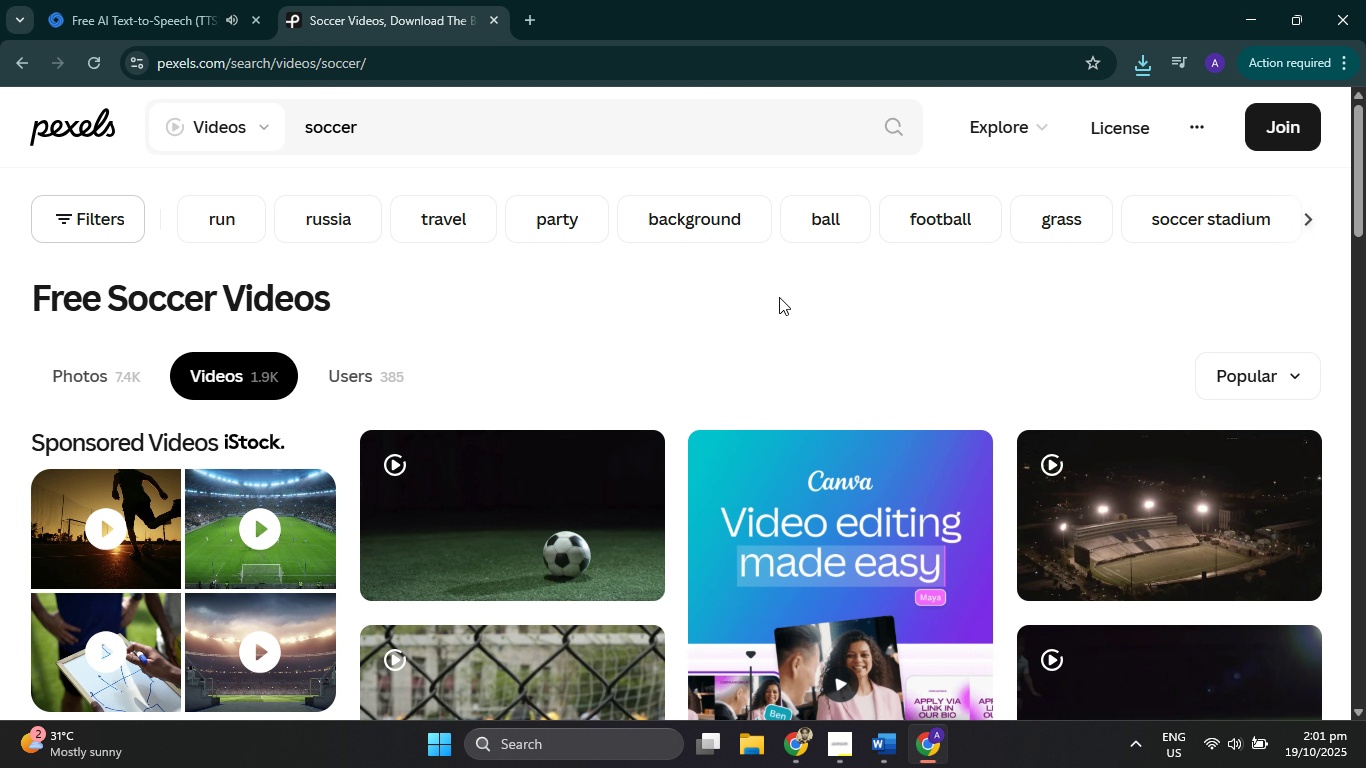 
scroll: coordinate [755, 277], scroll_direction: down, amount: 2.0
 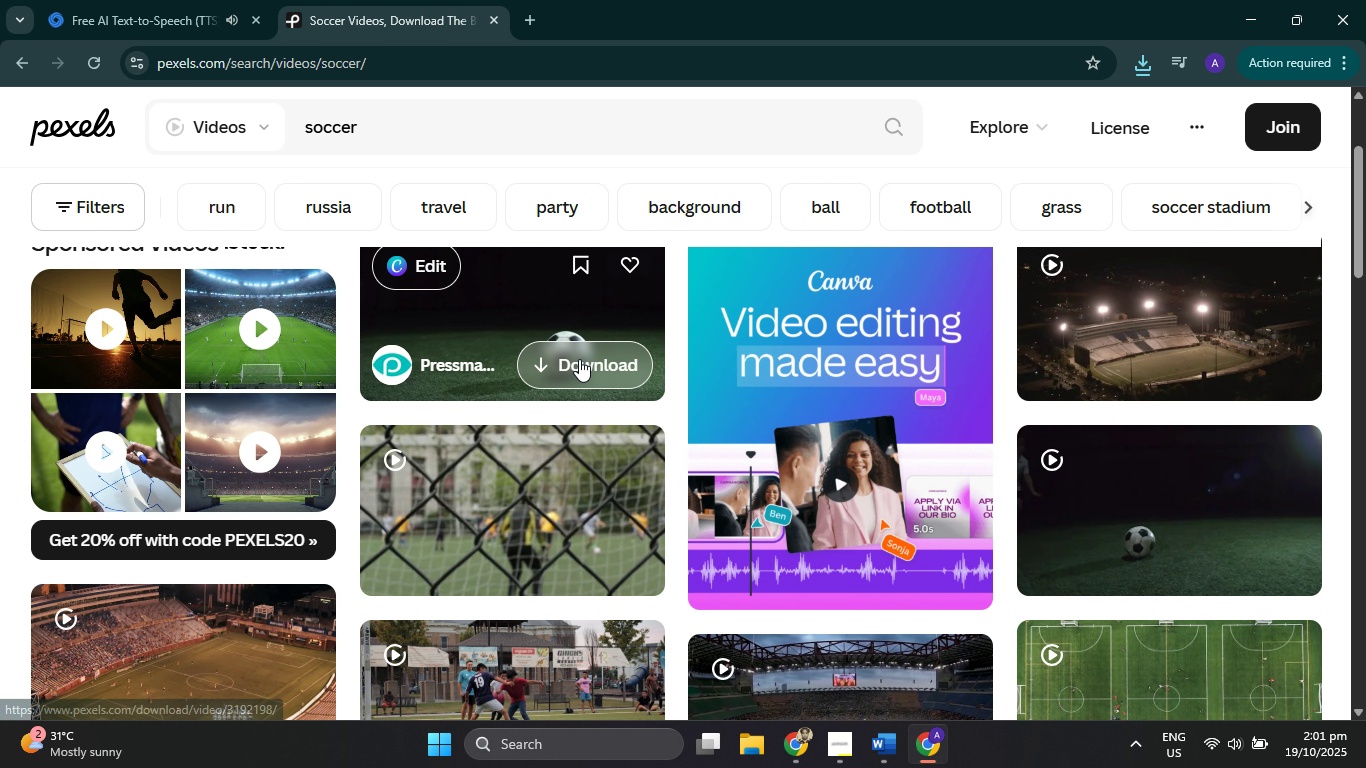 
left_click([579, 359])
 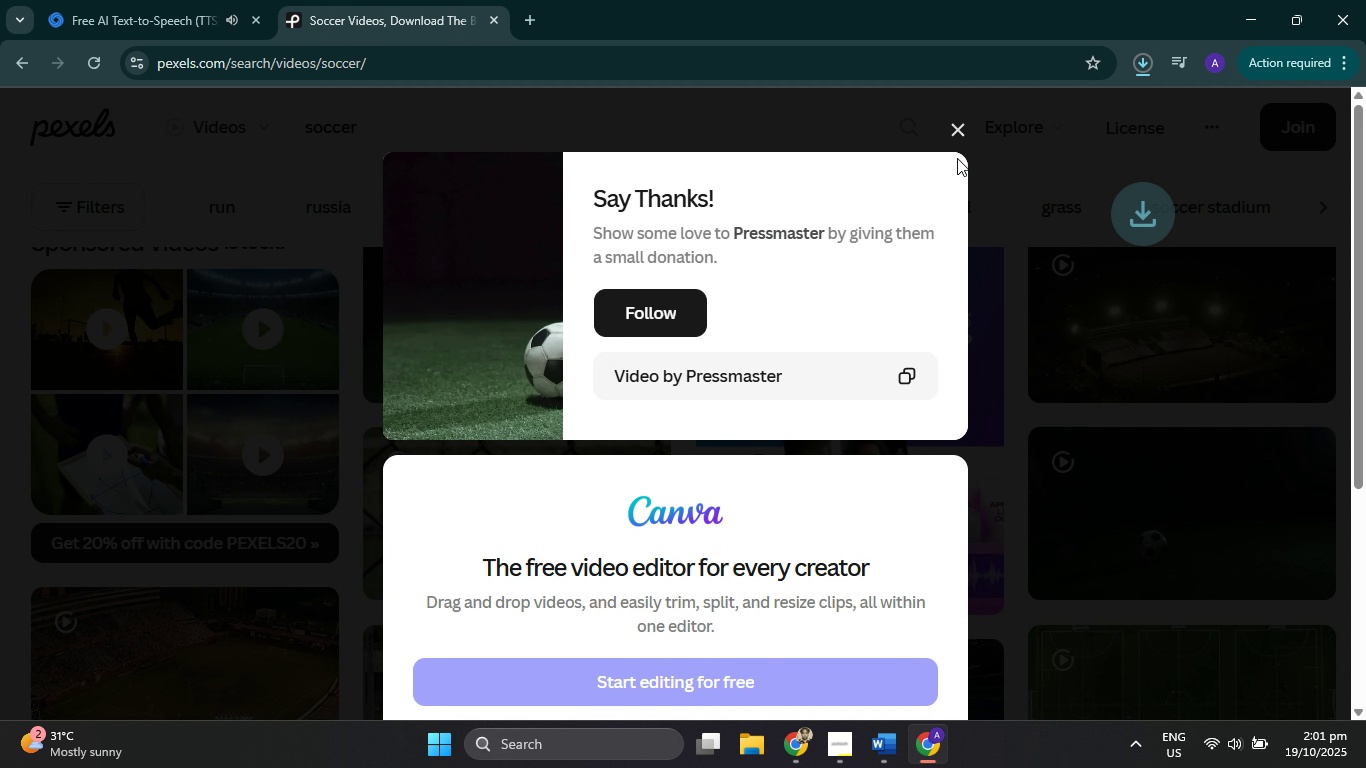 
left_click([960, 122])
 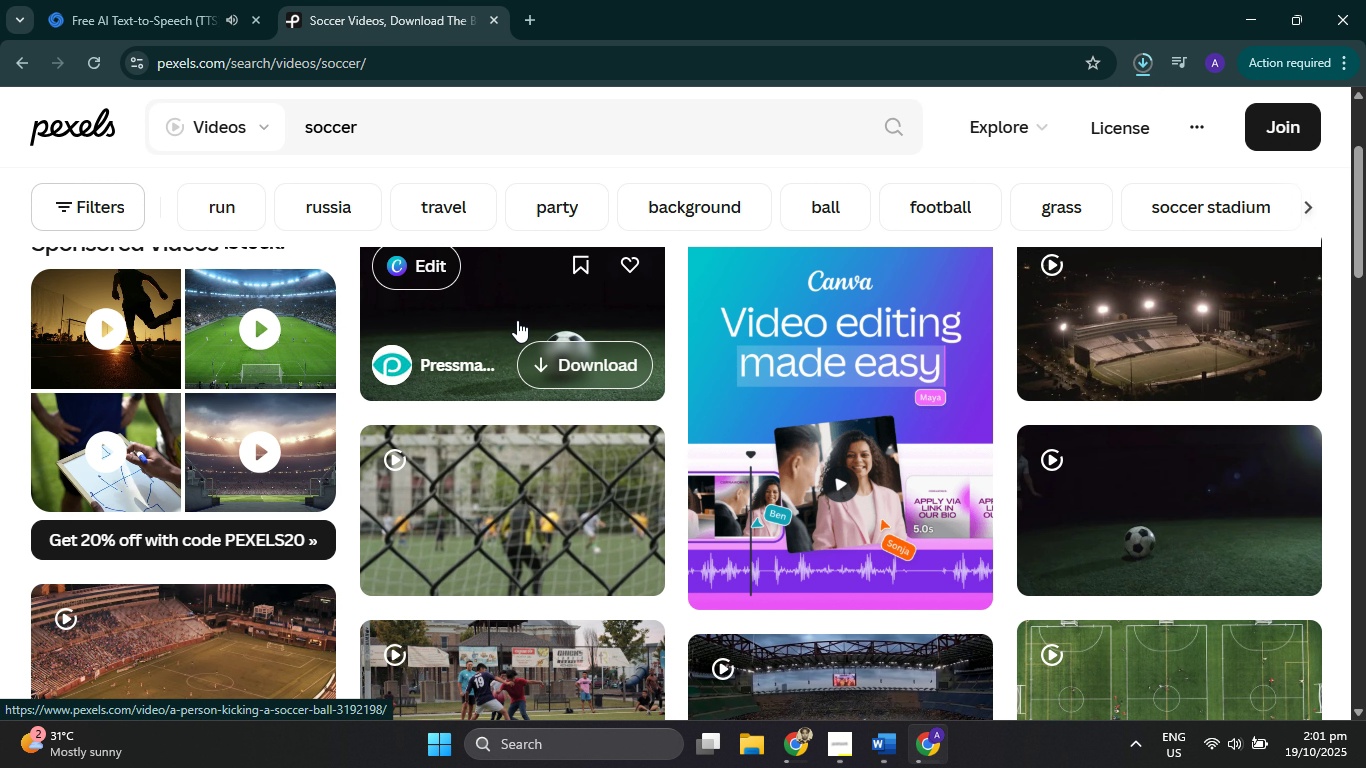 
scroll: coordinate [517, 320], scroll_direction: down, amount: 1.0
 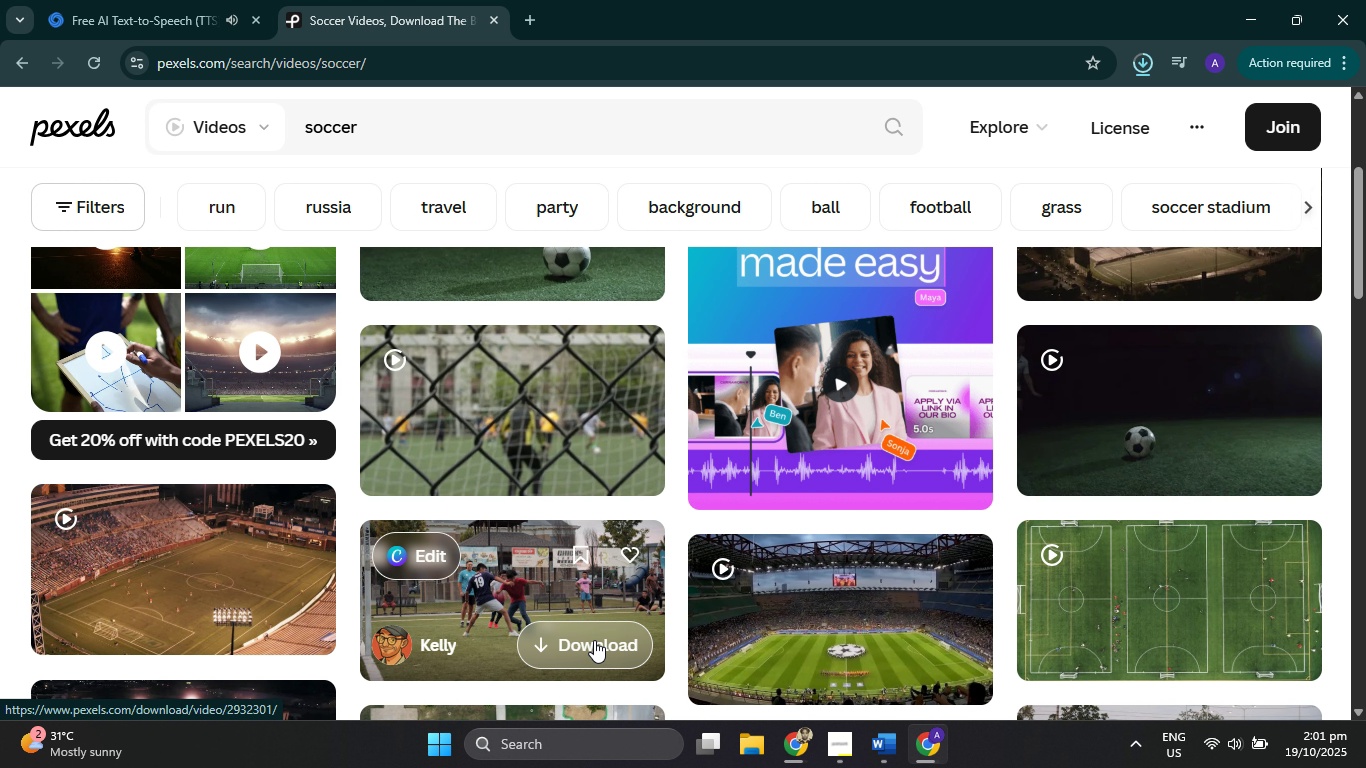 
left_click([594, 640])
 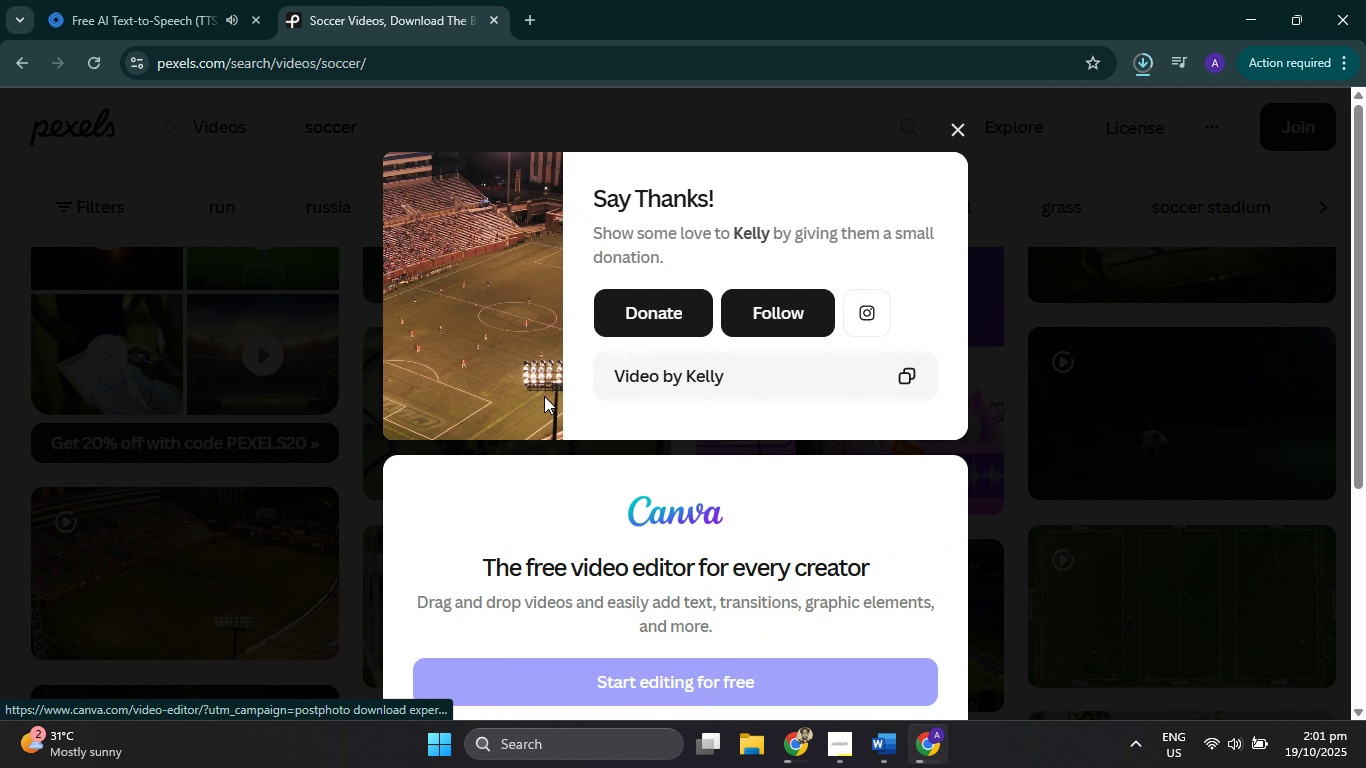 
left_click([954, 131])
 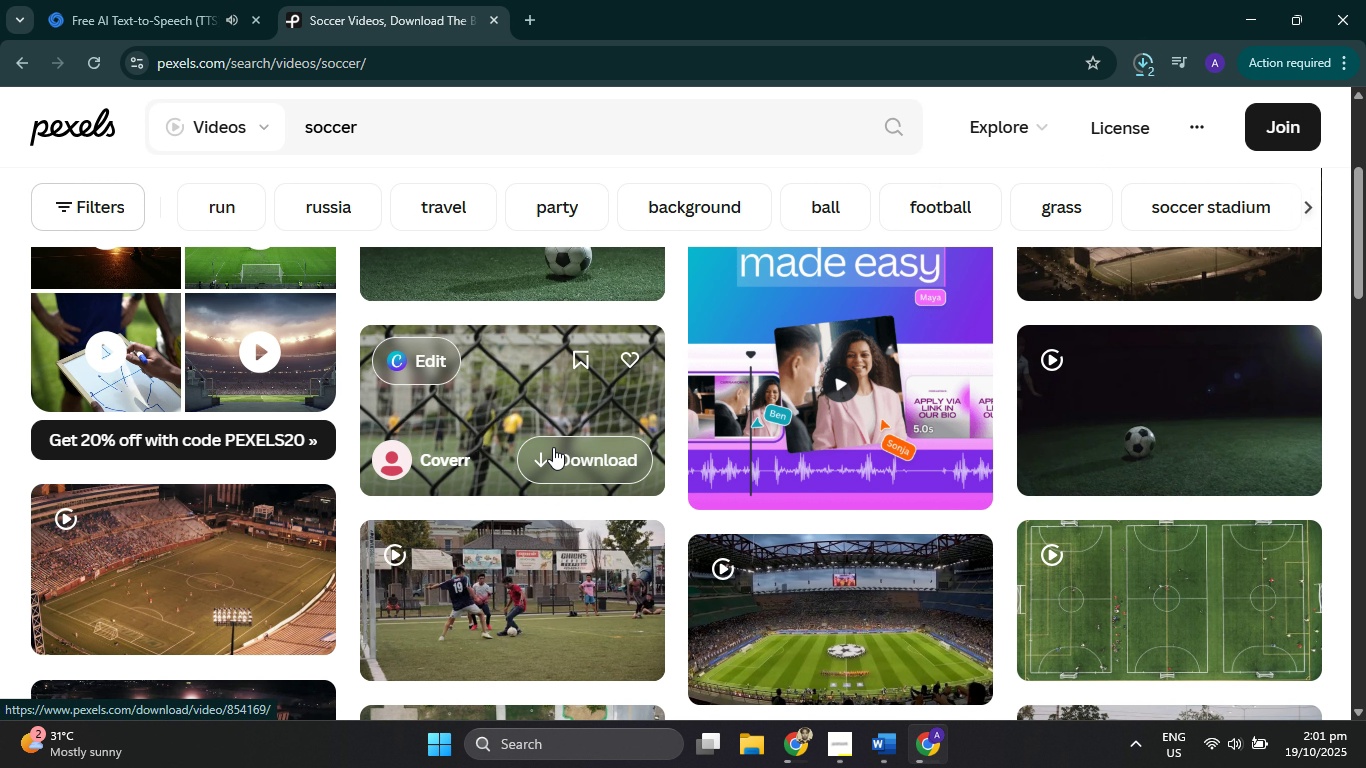 
left_click([562, 457])
 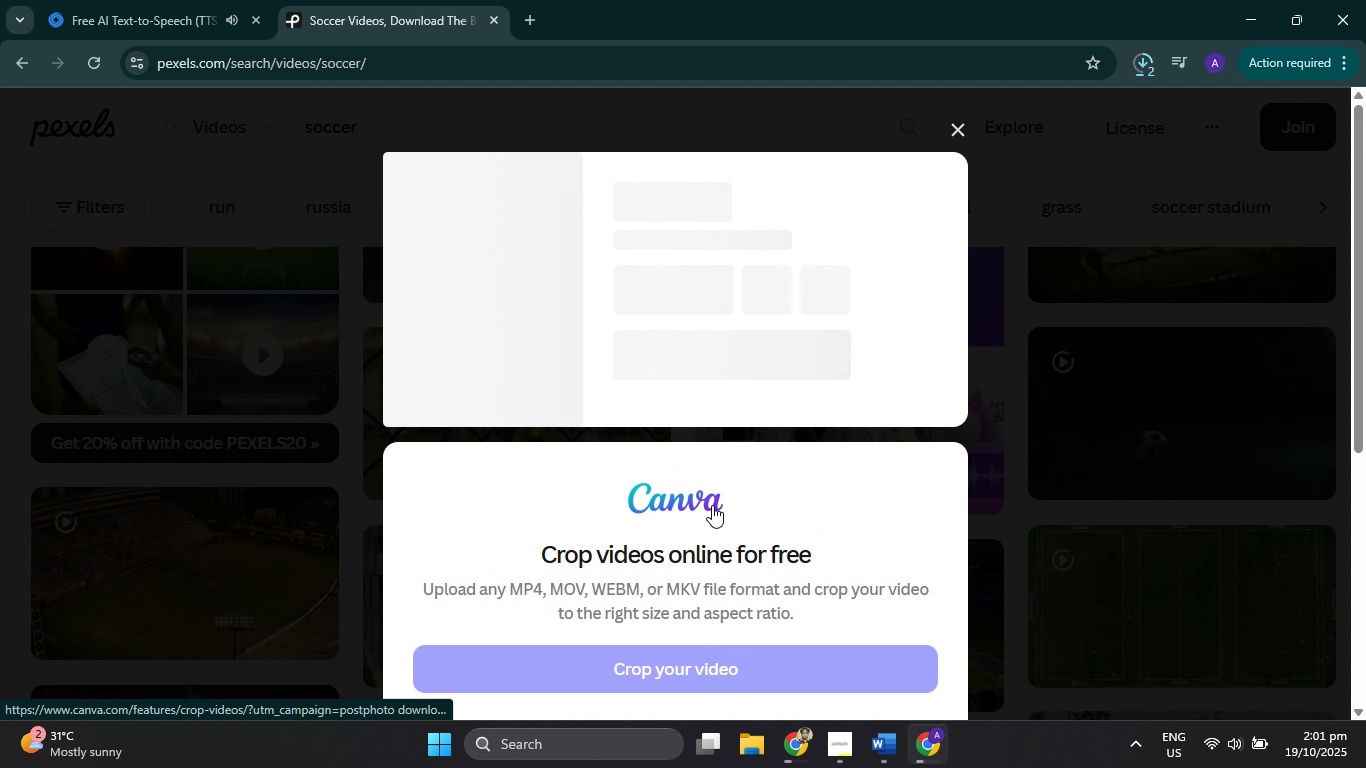 
scroll: coordinate [712, 505], scroll_direction: down, amount: 3.0
 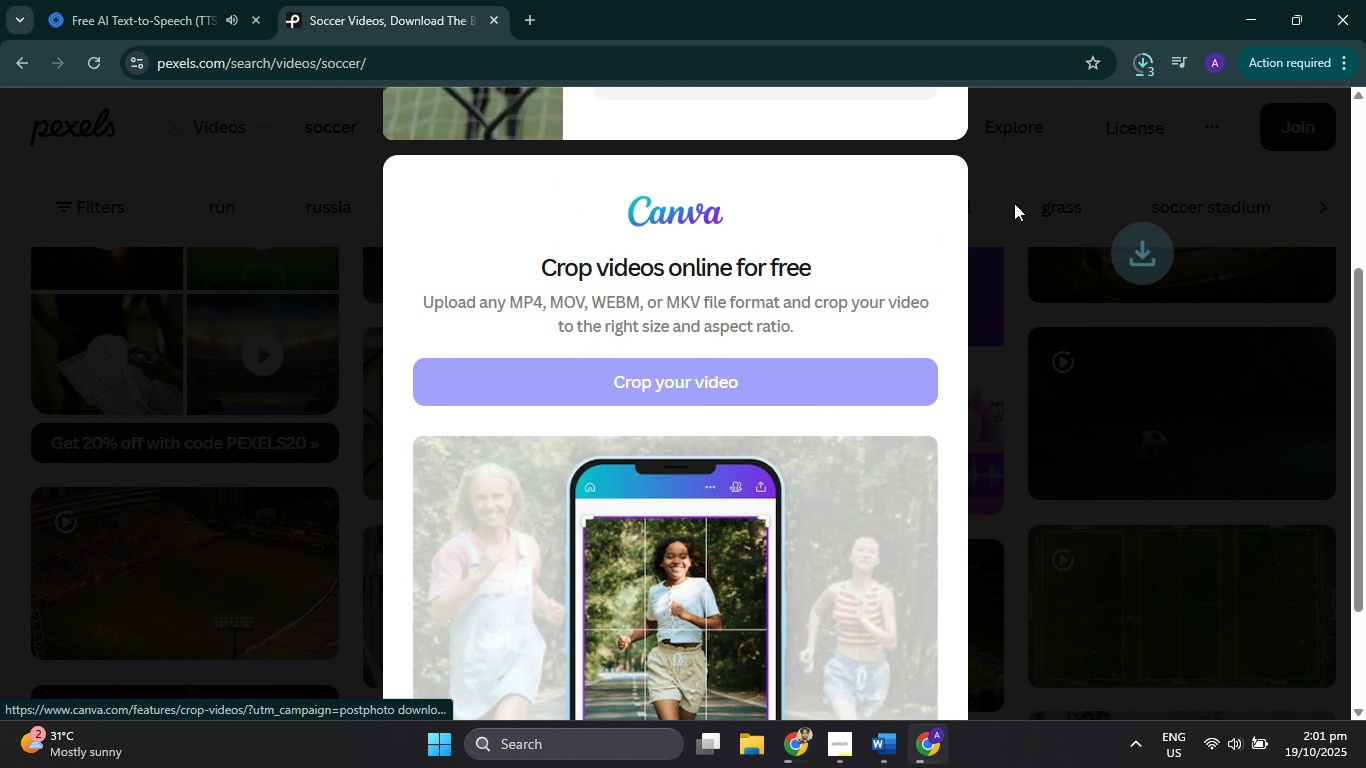 
scroll: coordinate [1018, 202], scroll_direction: up, amount: 4.0
 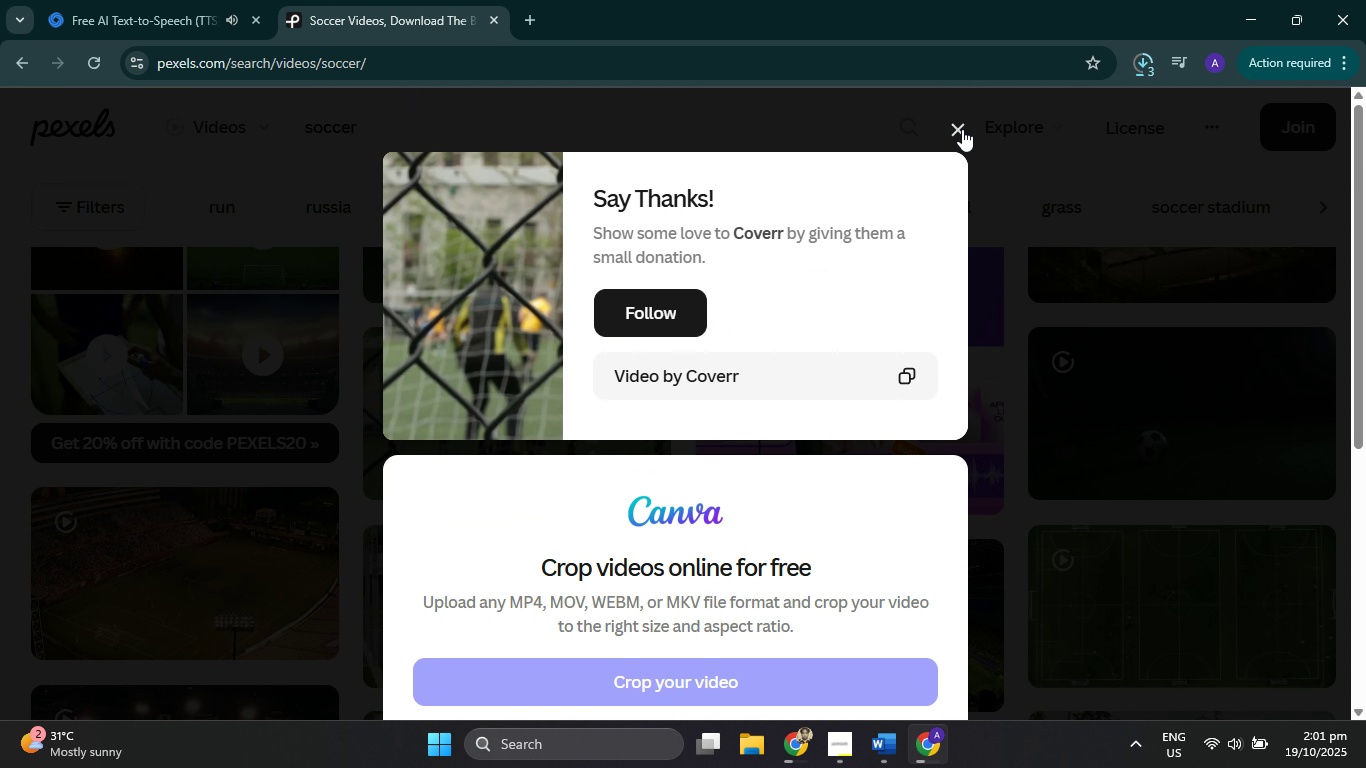 
left_click([962, 129])
 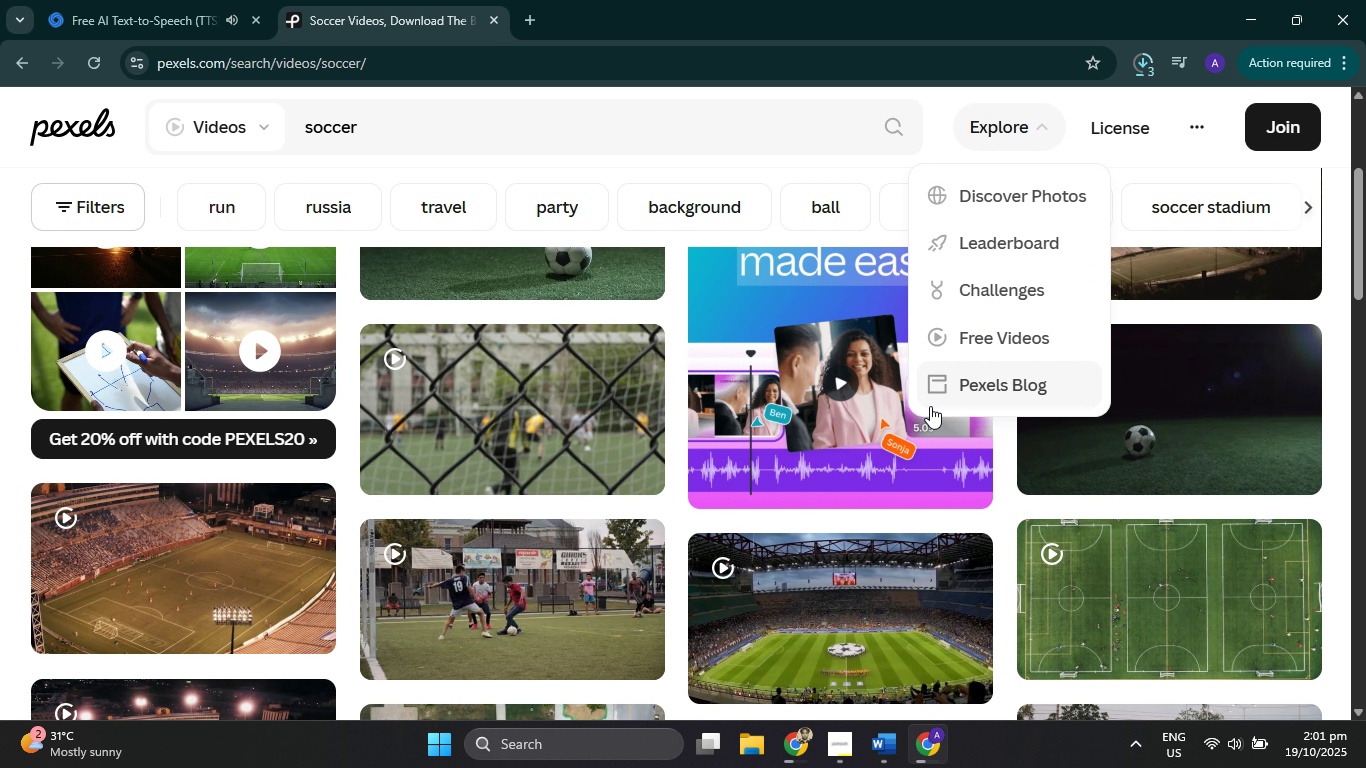 
scroll: coordinate [930, 406], scroll_direction: down, amount: 3.0
 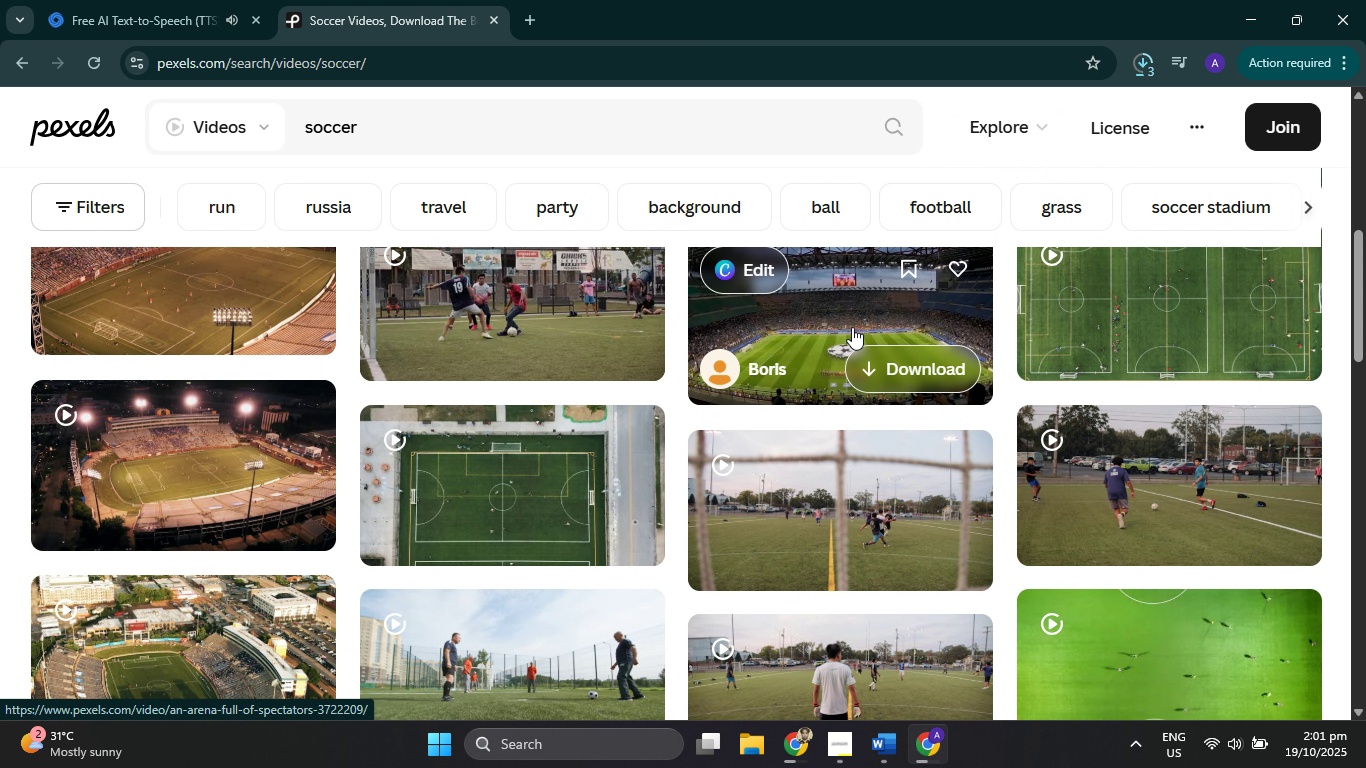 
left_click([899, 363])
 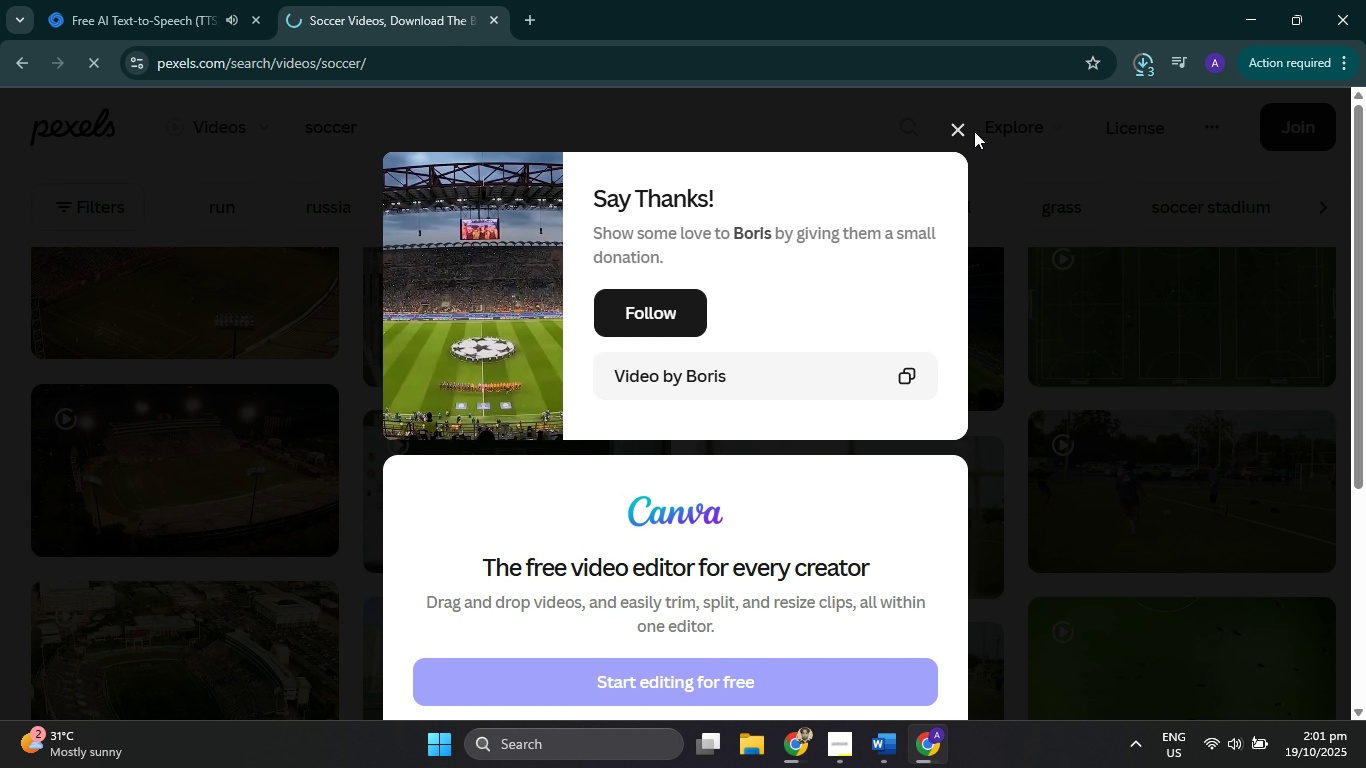 
left_click([964, 125])
 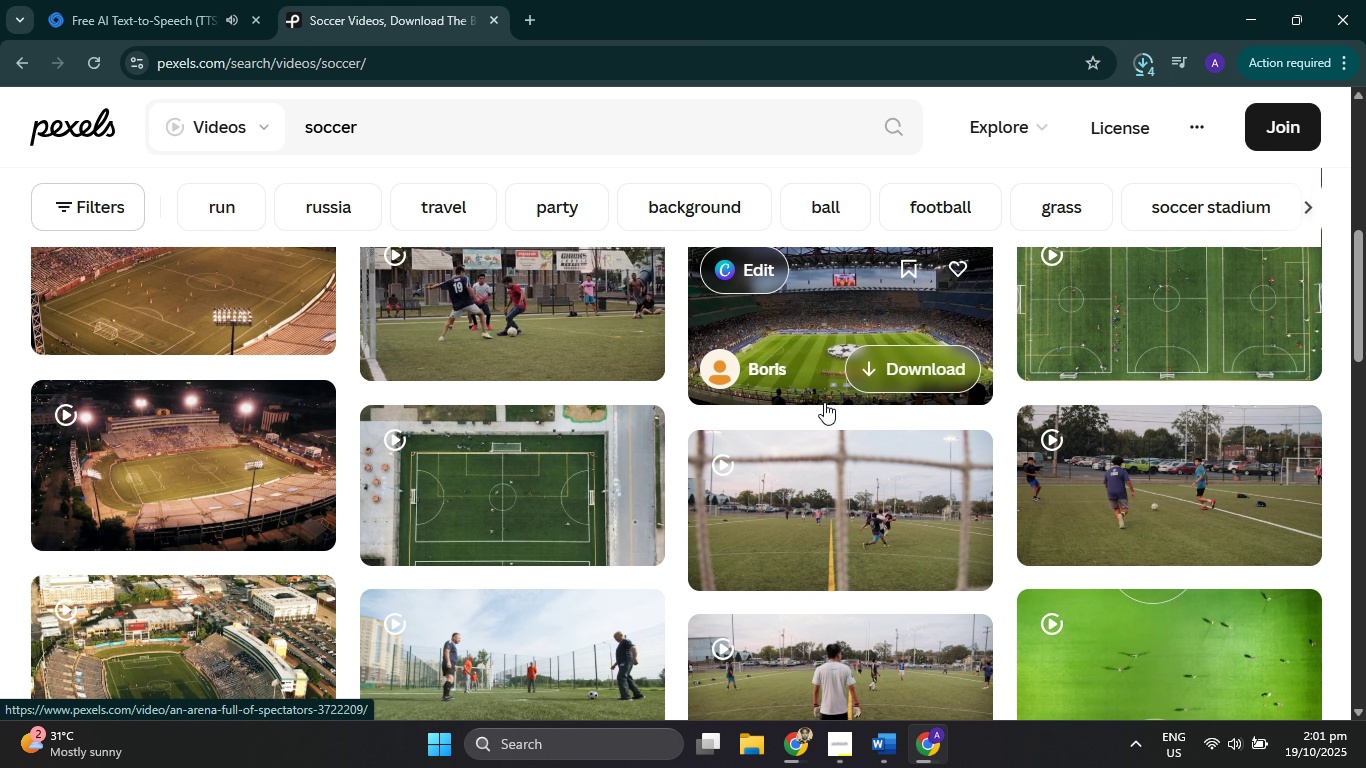 
scroll: coordinate [851, 425], scroll_direction: down, amount: 6.0
 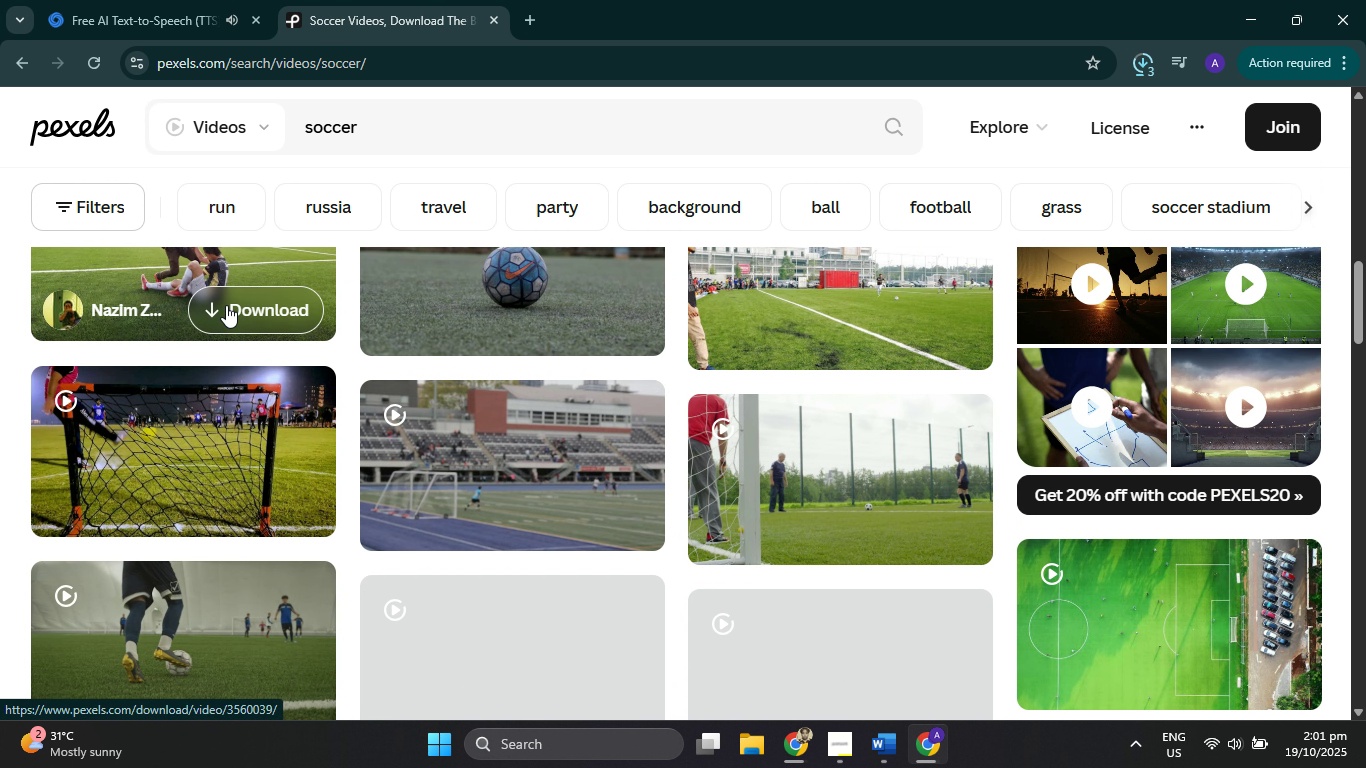 
scroll: coordinate [226, 305], scroll_direction: up, amount: 1.0
 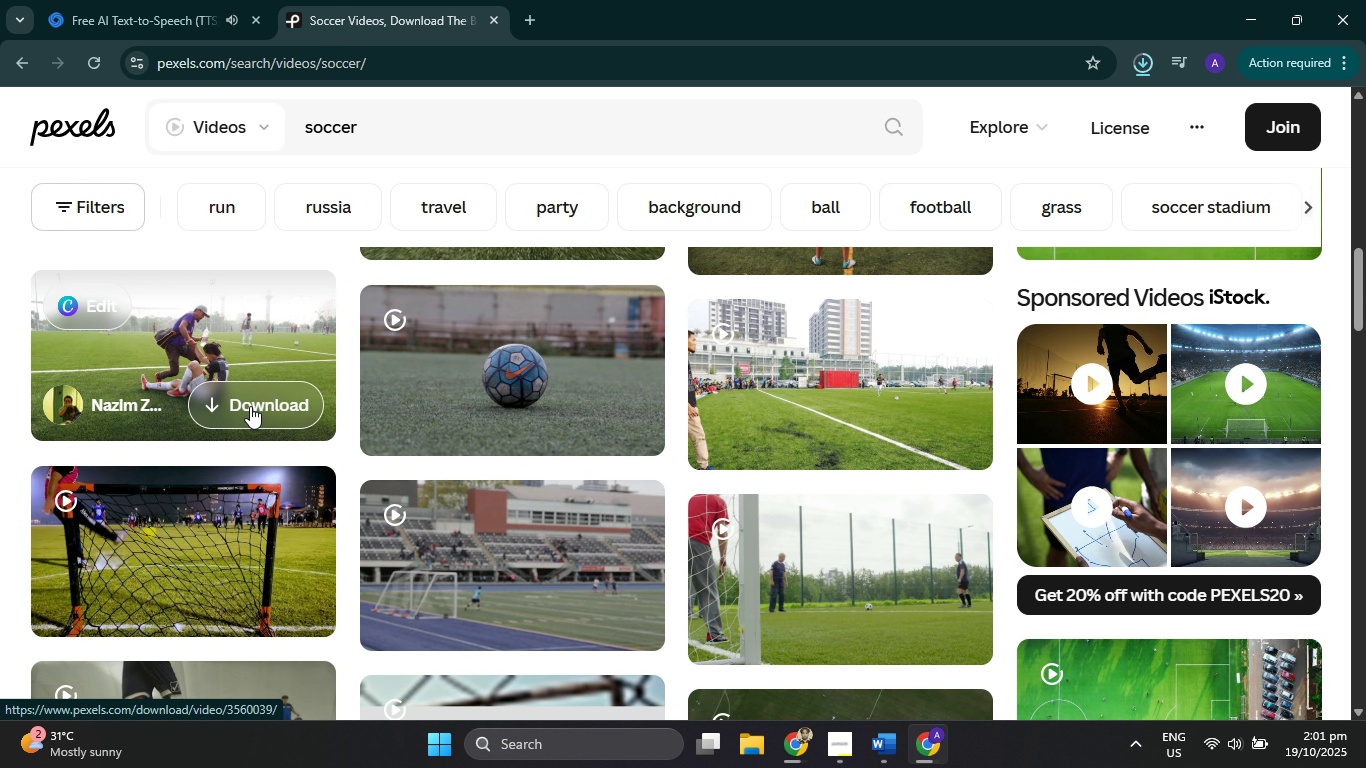 
left_click([250, 406])
 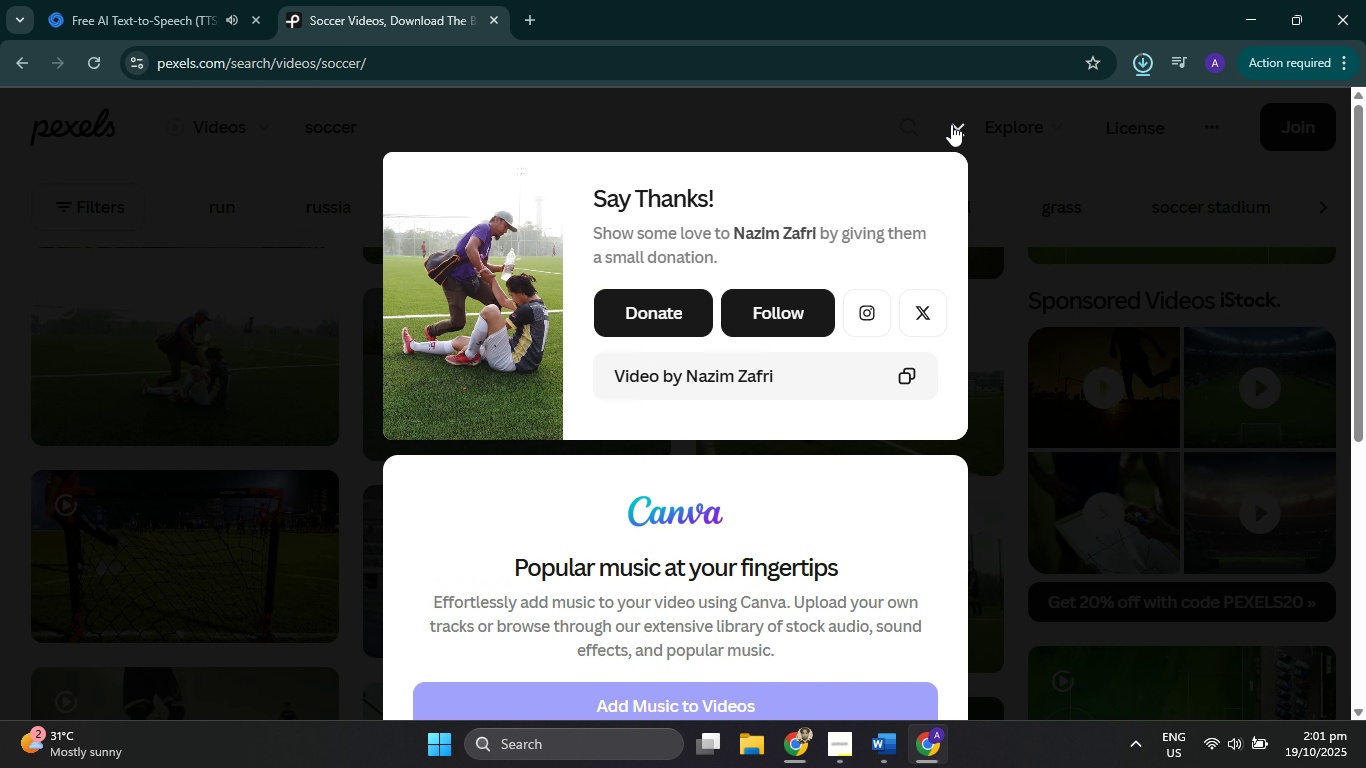 
left_click([956, 127])
 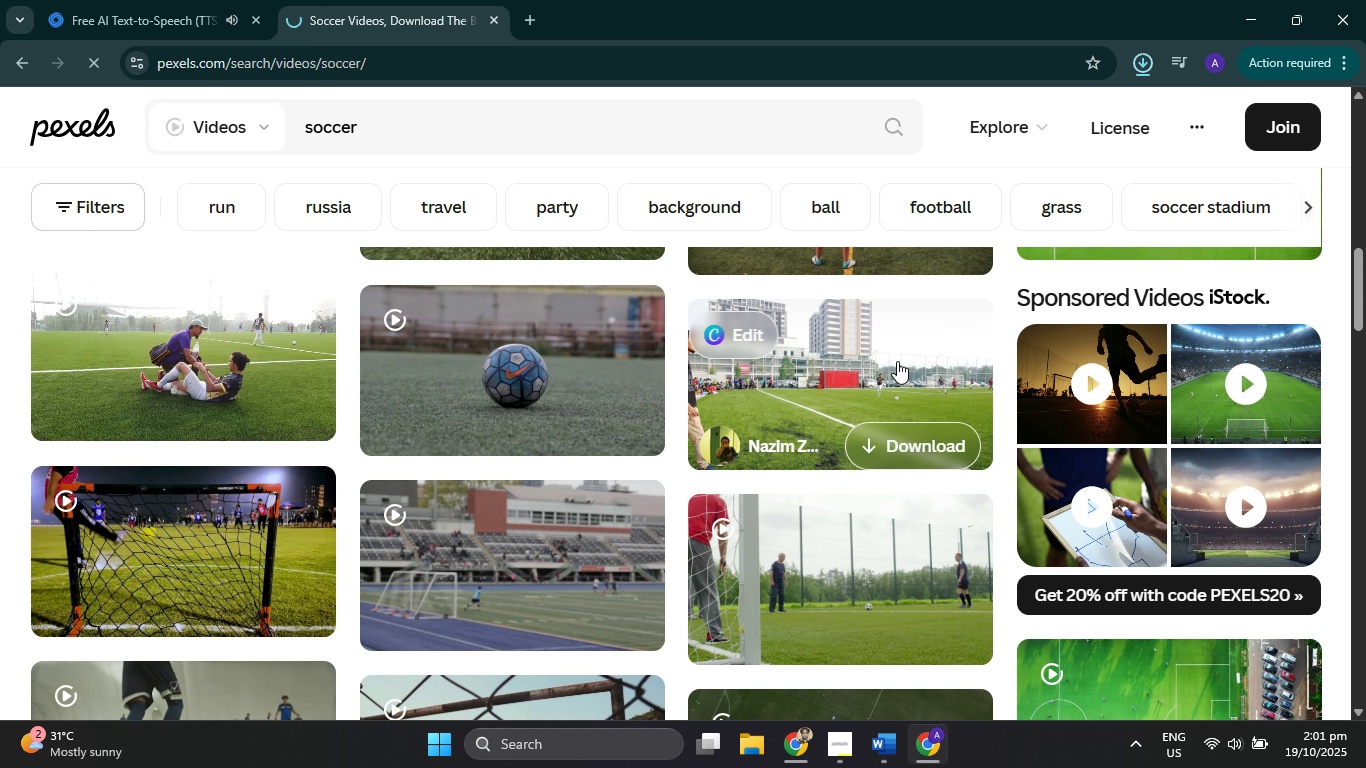 
scroll: coordinate [548, 443], scroll_direction: down, amount: 8.0
 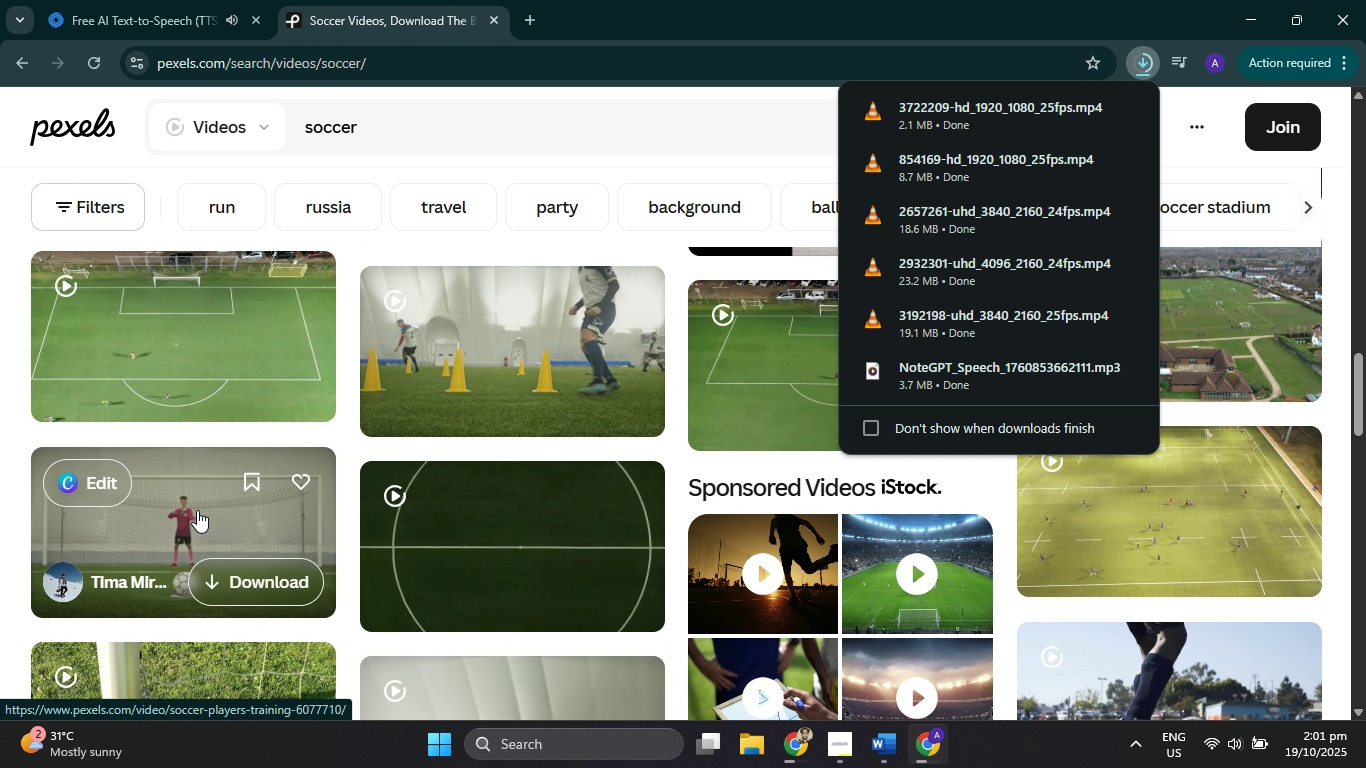 
scroll: coordinate [356, 536], scroll_direction: none, amount: 0.0
 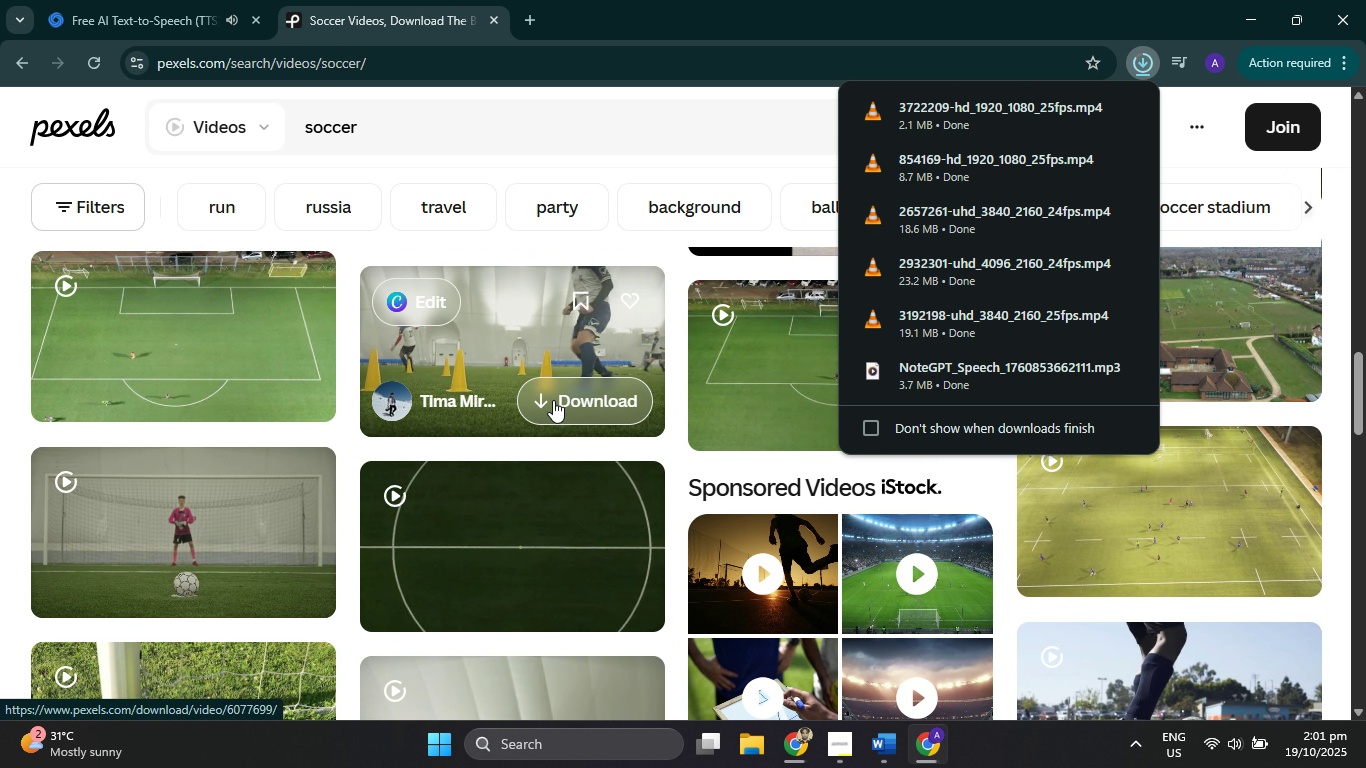 
left_click([562, 400])
 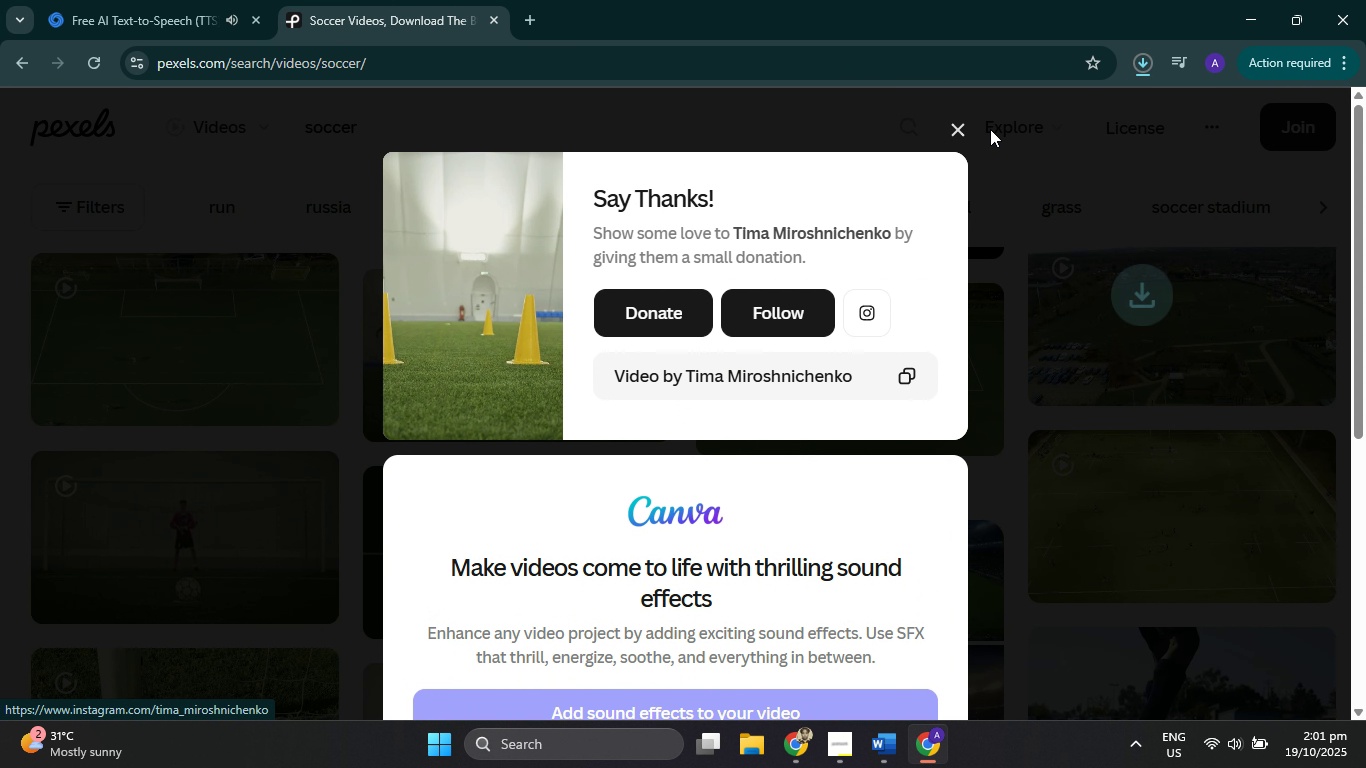 
left_click([963, 134])
 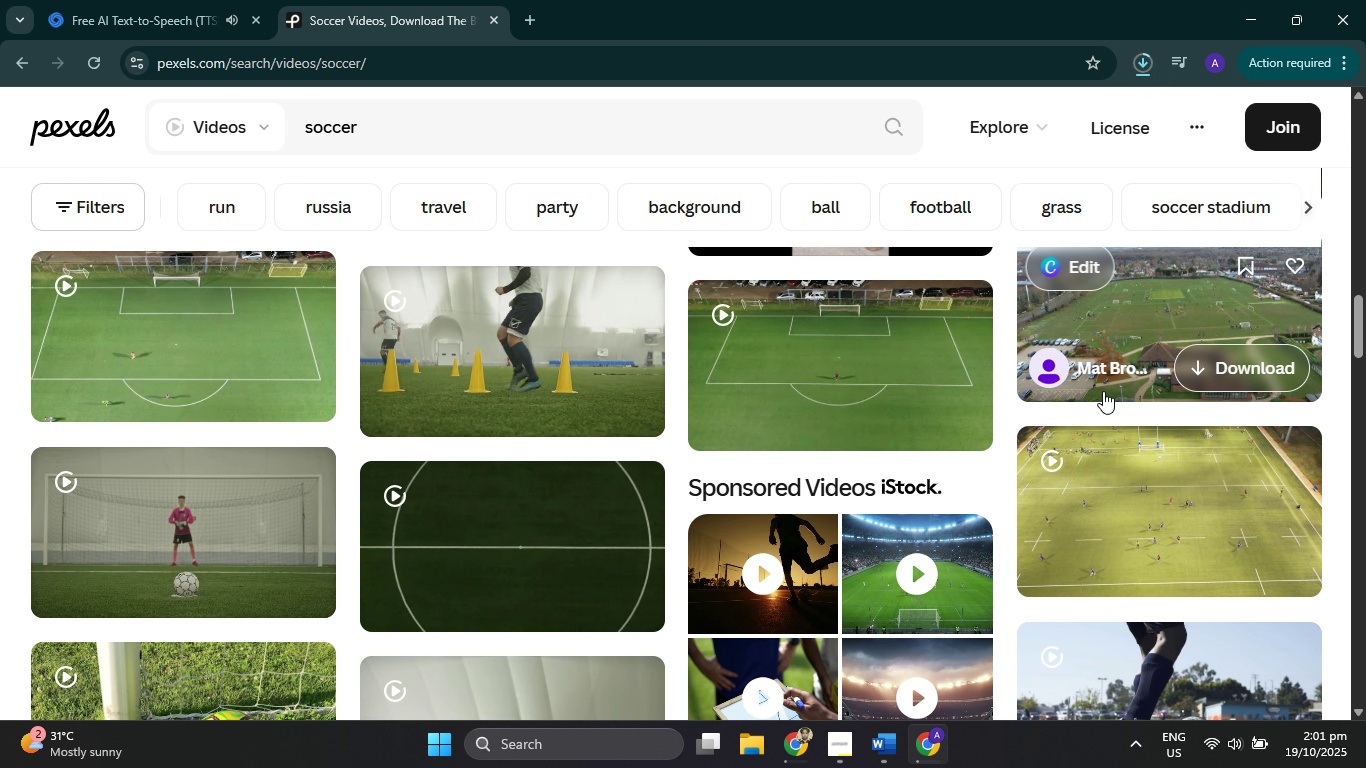 
scroll: coordinate [576, 457], scroll_direction: down, amount: 8.0
 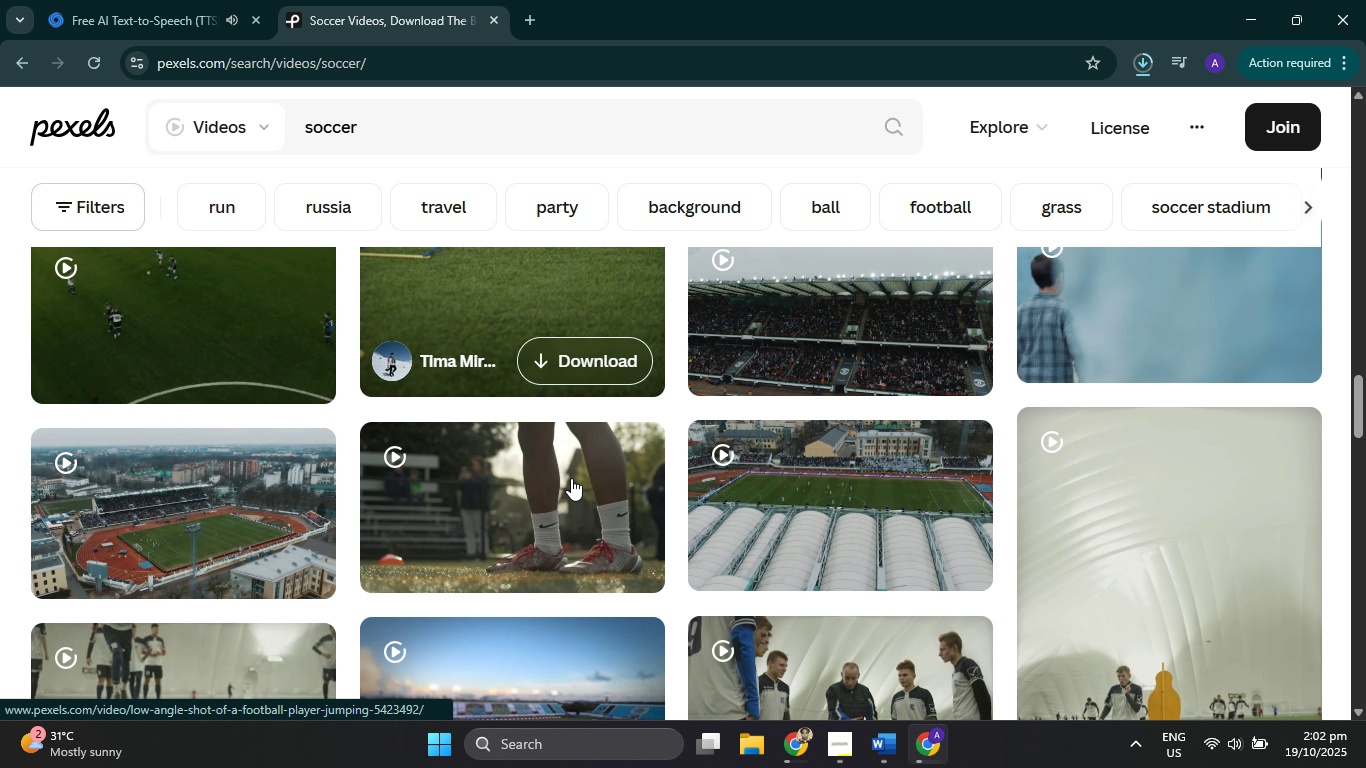 
mouse_move([578, 519])
 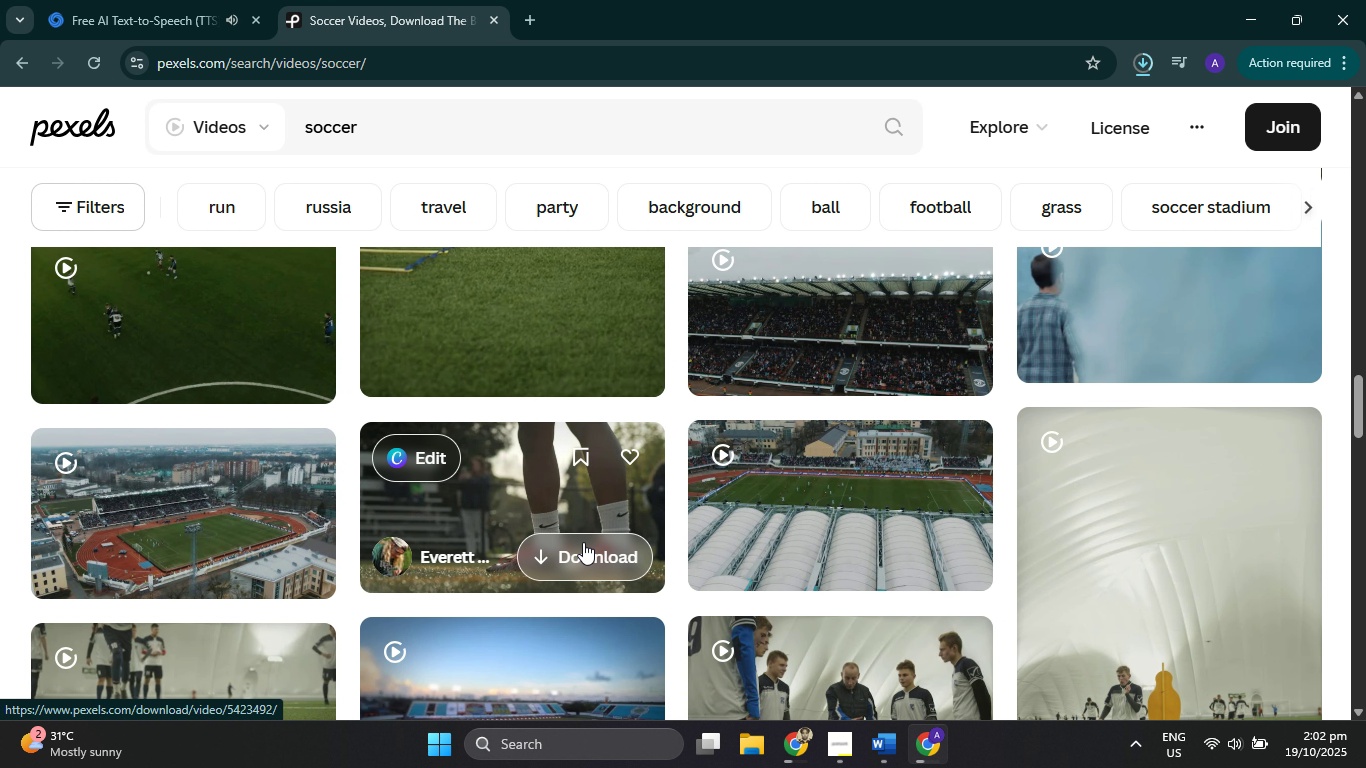 
left_click([583, 542])
 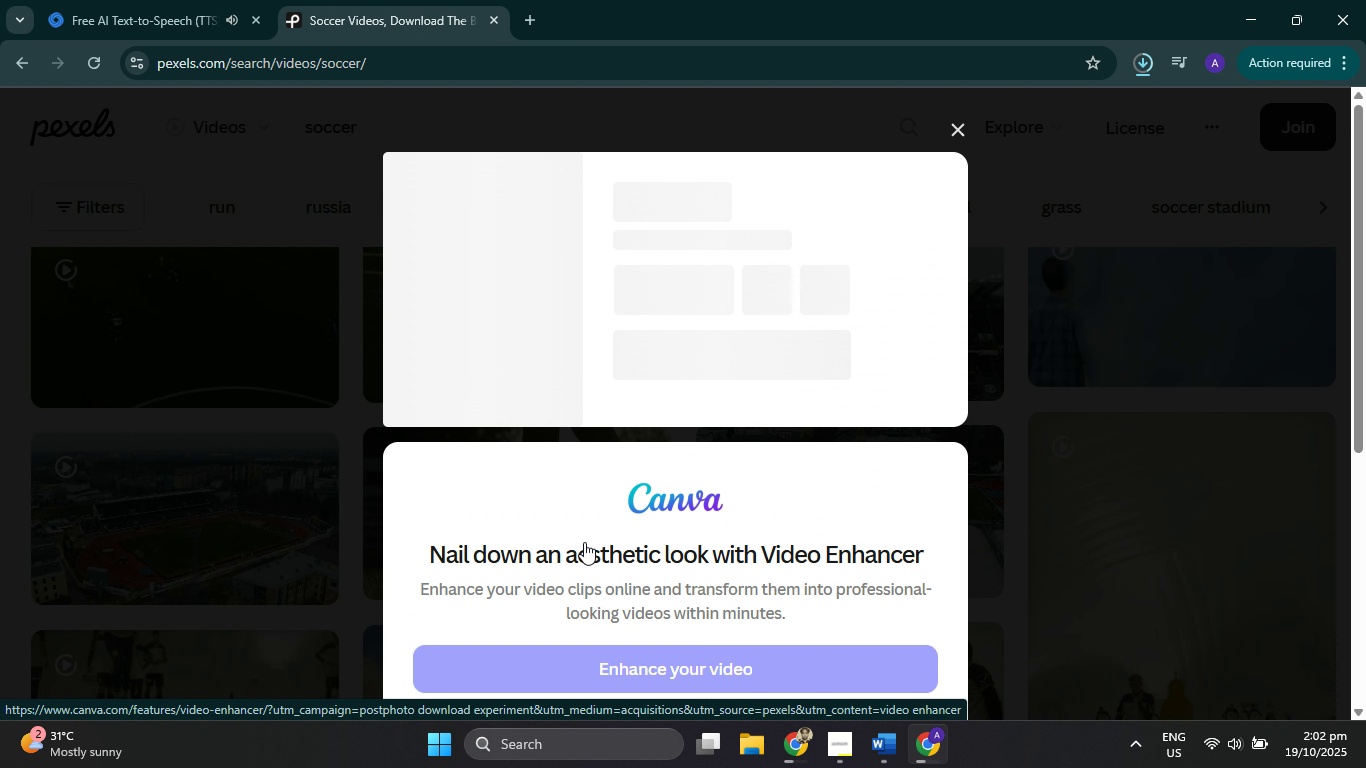 
scroll: coordinate [585, 542], scroll_direction: down, amount: 1.0
 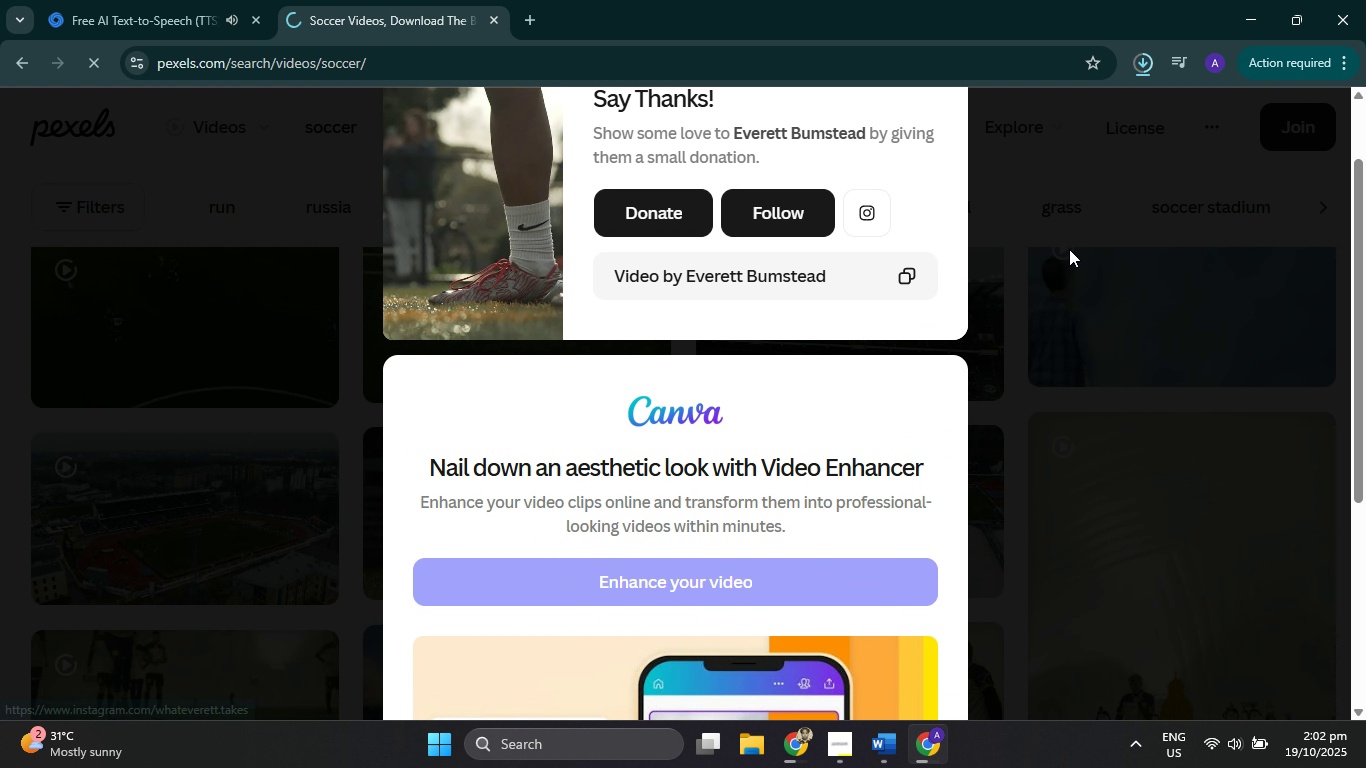 
scroll: coordinate [1072, 238], scroll_direction: up, amount: 6.0
 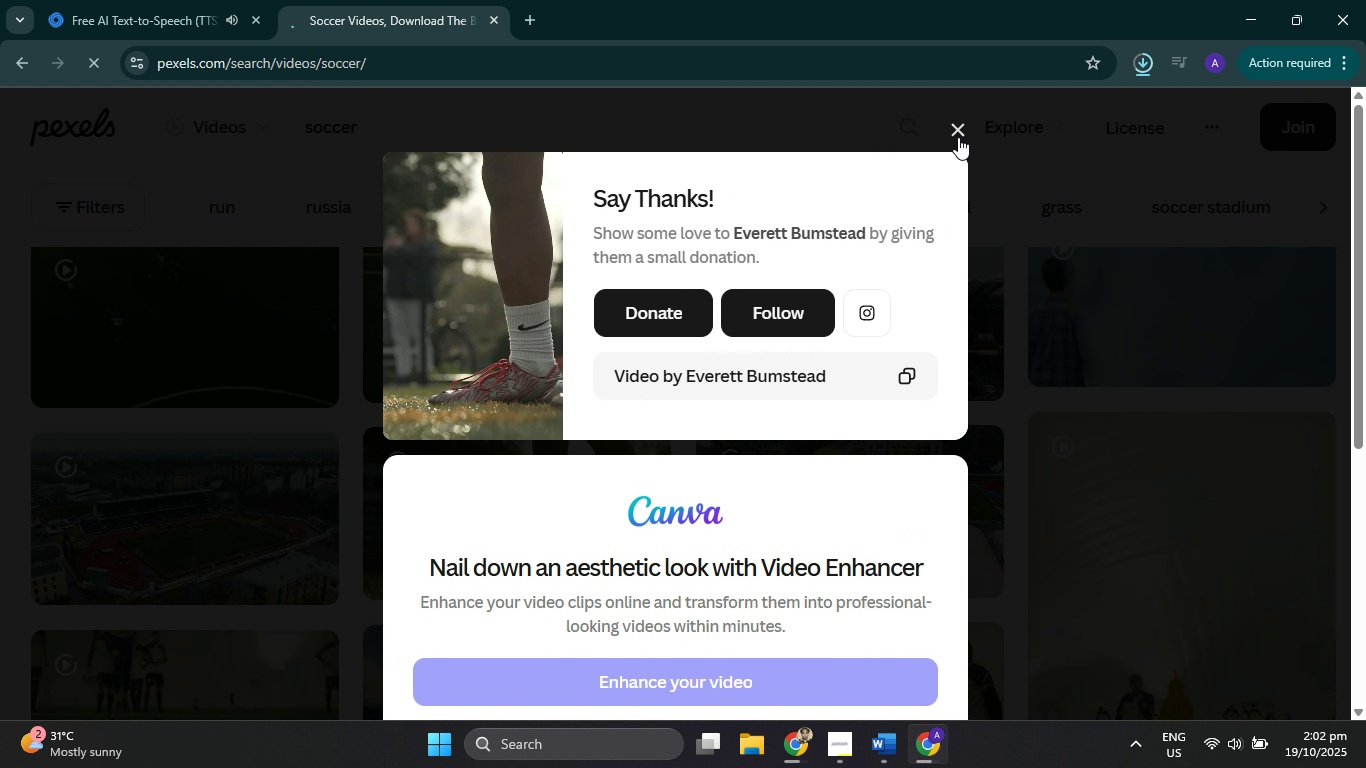 
left_click([958, 137])
 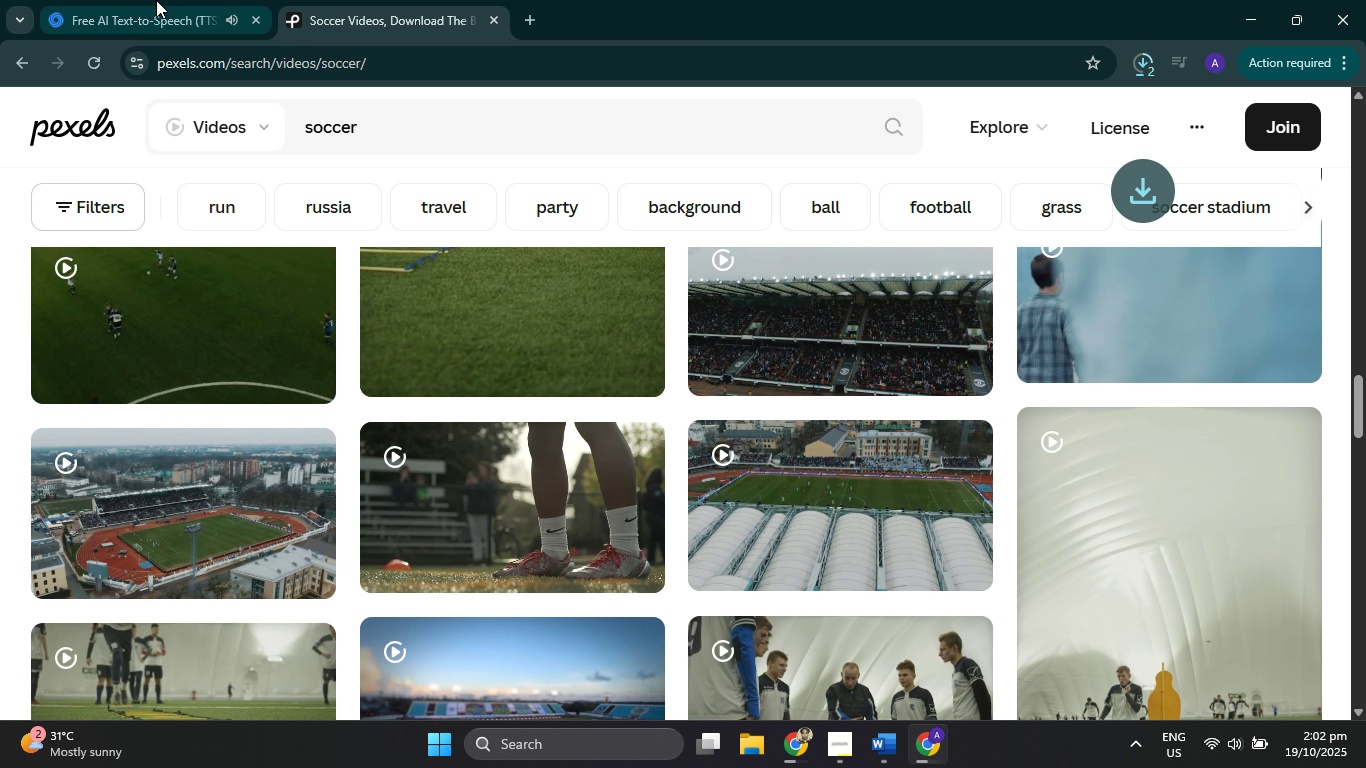 
left_click([156, 0])
 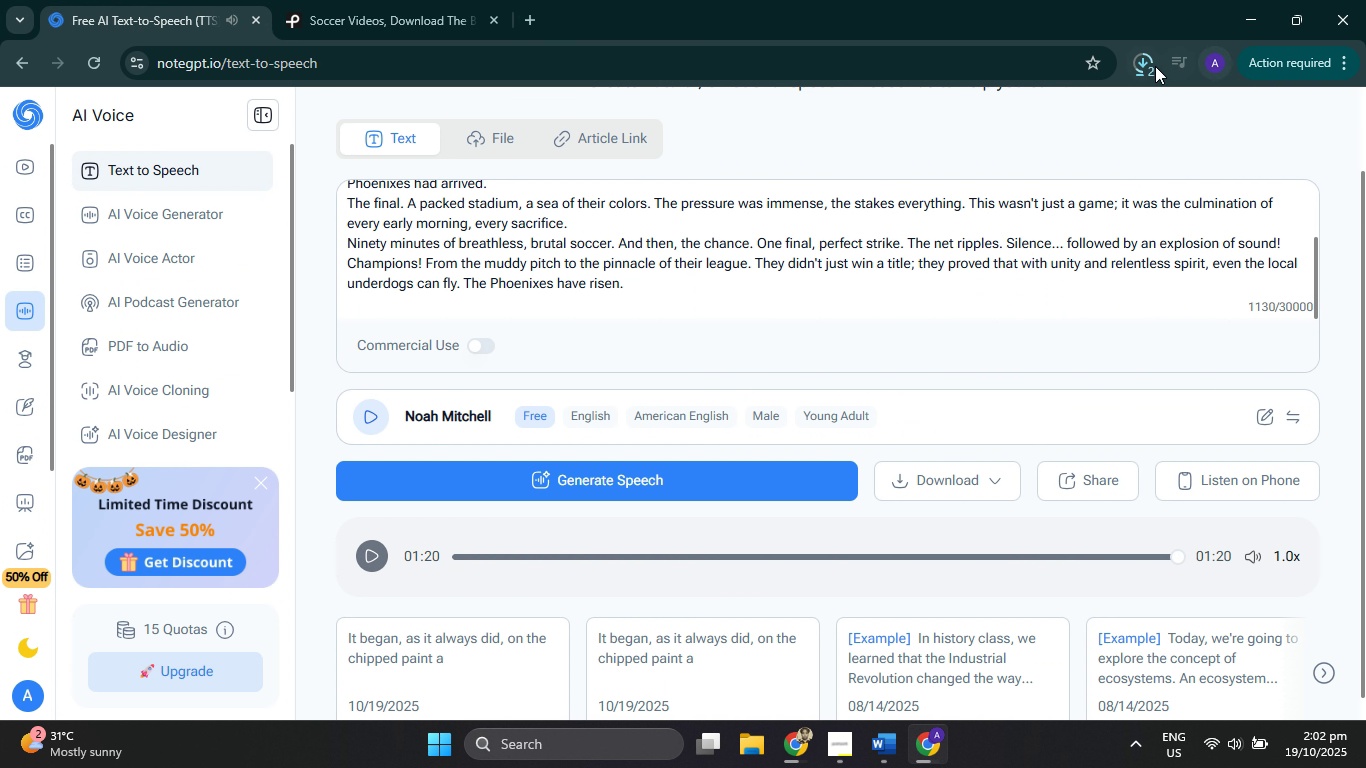 
left_click([1144, 60])
 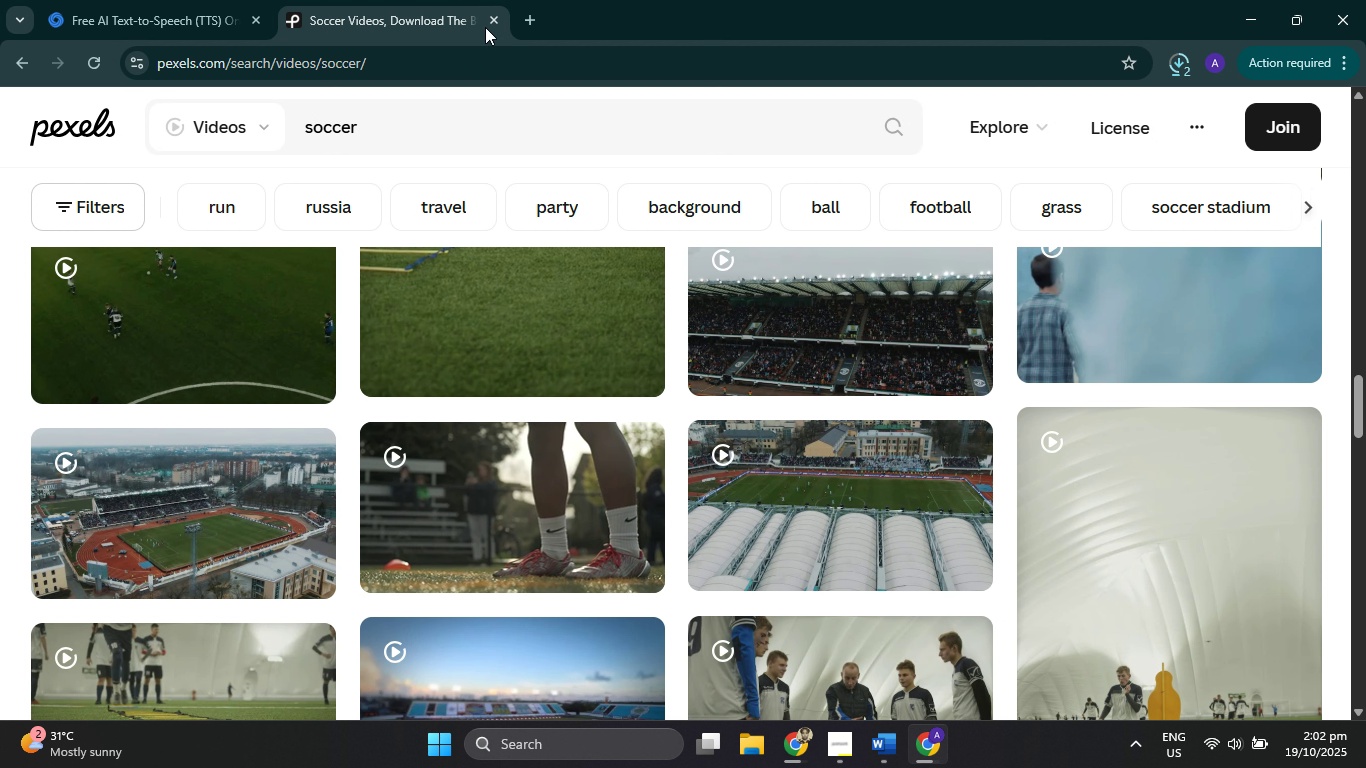 
scroll: coordinate [358, 551], scroll_direction: down, amount: 9.0
 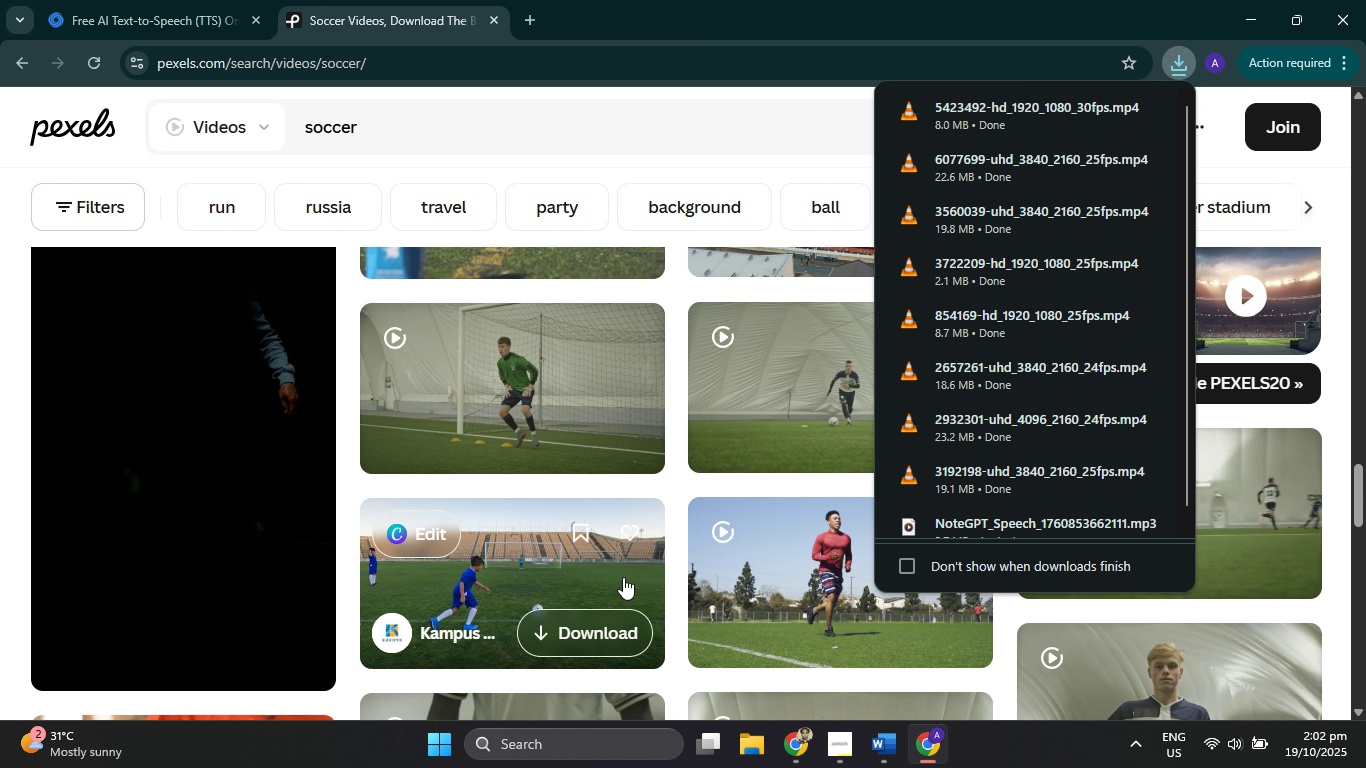 
mouse_move([590, 405])
 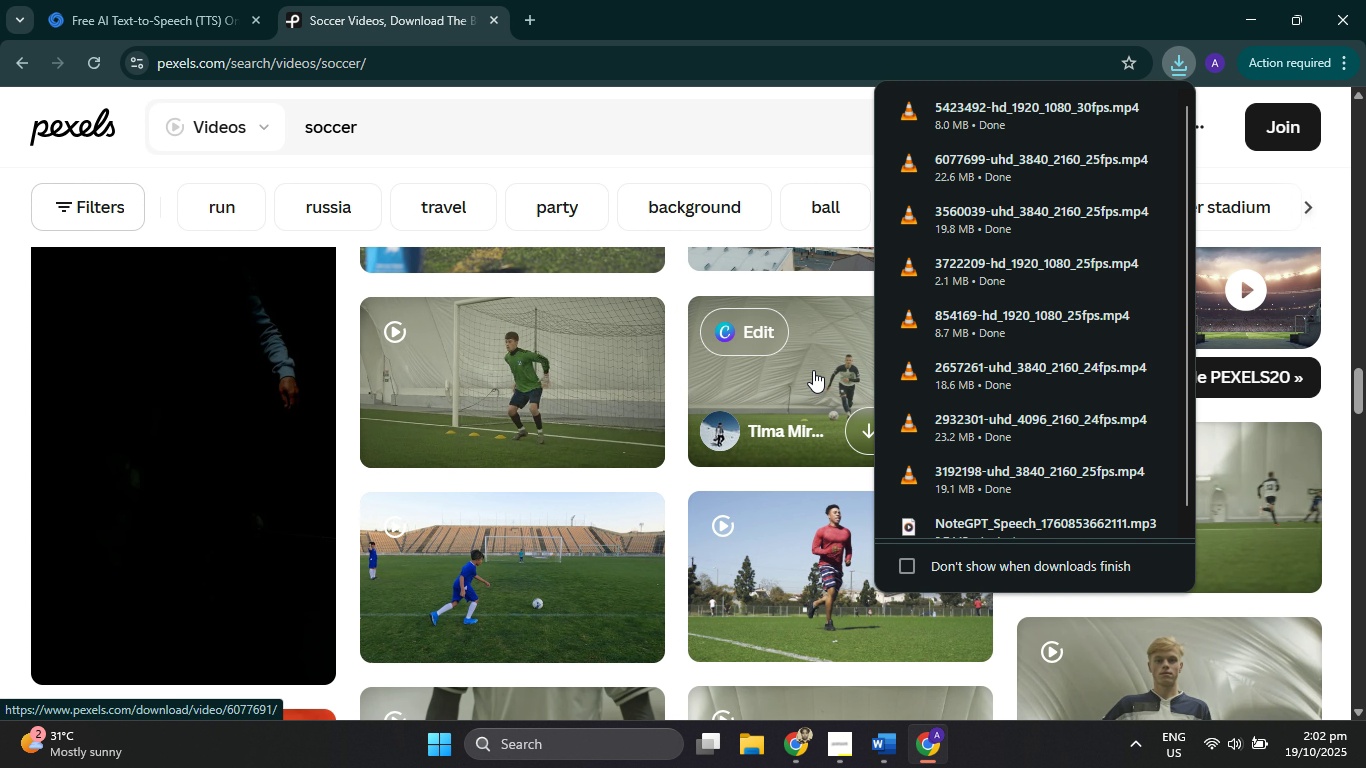 
scroll: coordinate [813, 370], scroll_direction: down, amount: 2.0
 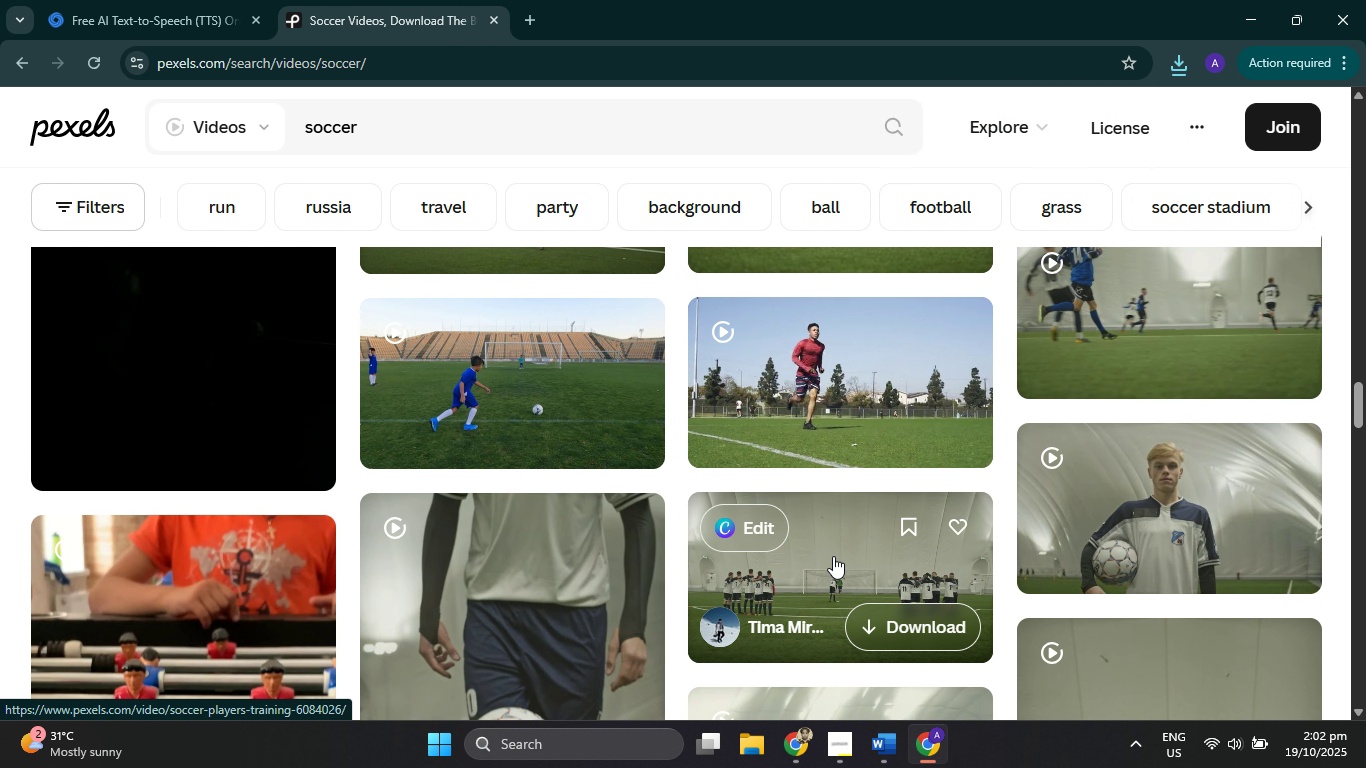 
wait(5.64)
 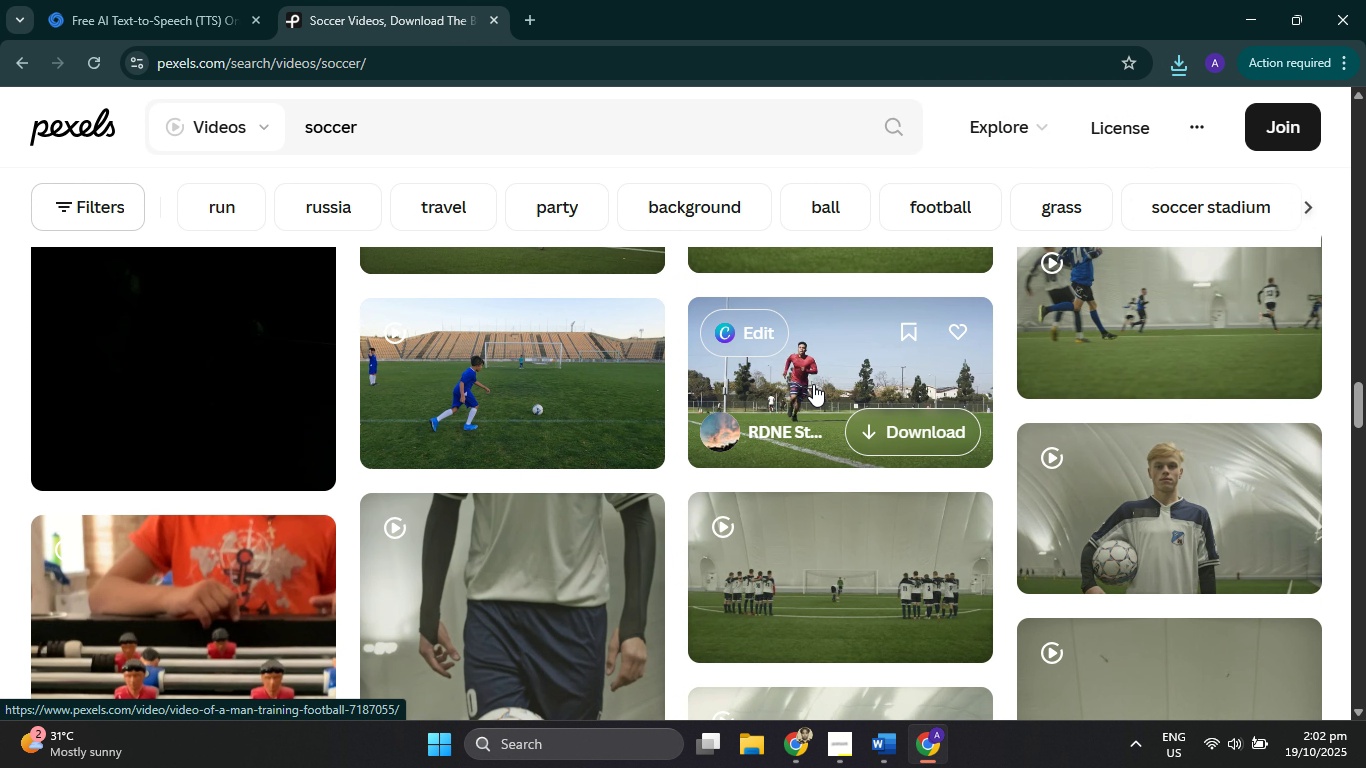 
scroll: coordinate [833, 550], scroll_direction: down, amount: 1.0
 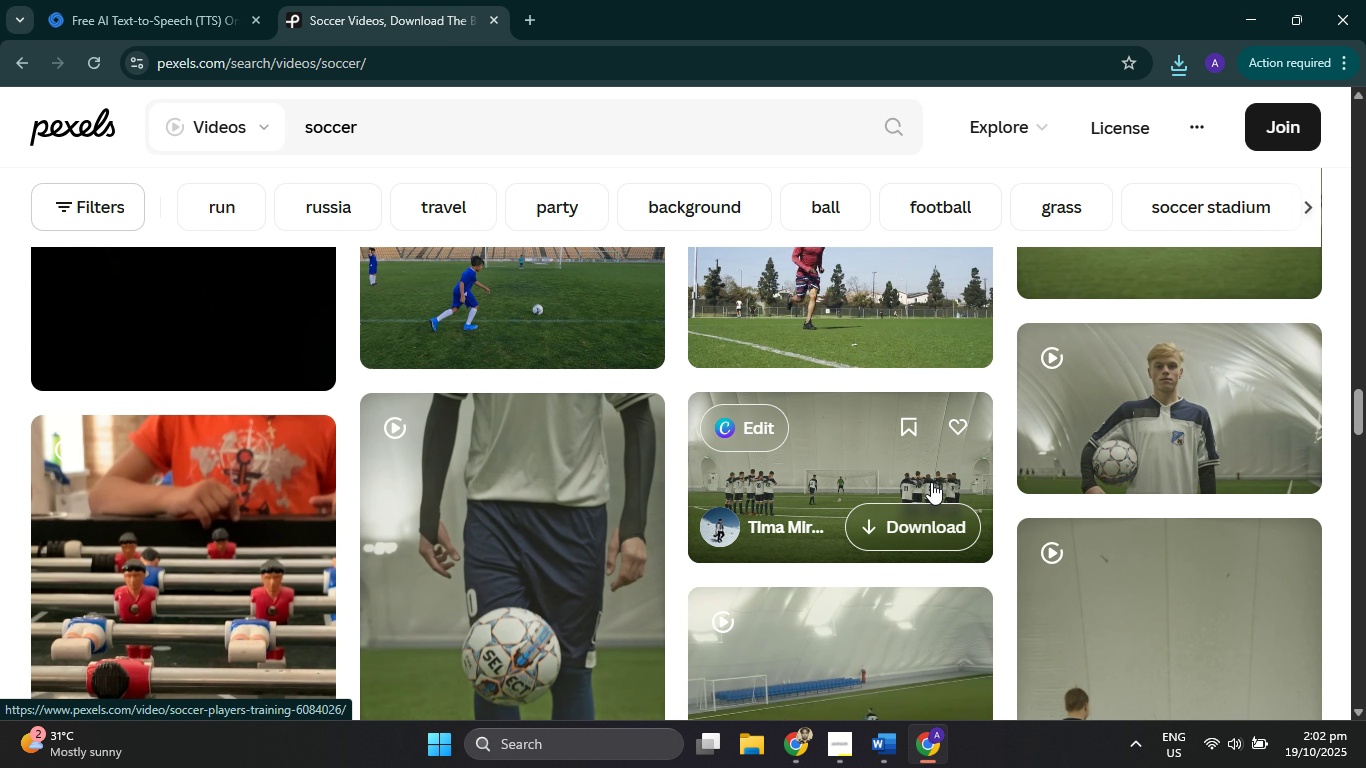 
wait(6.9)
 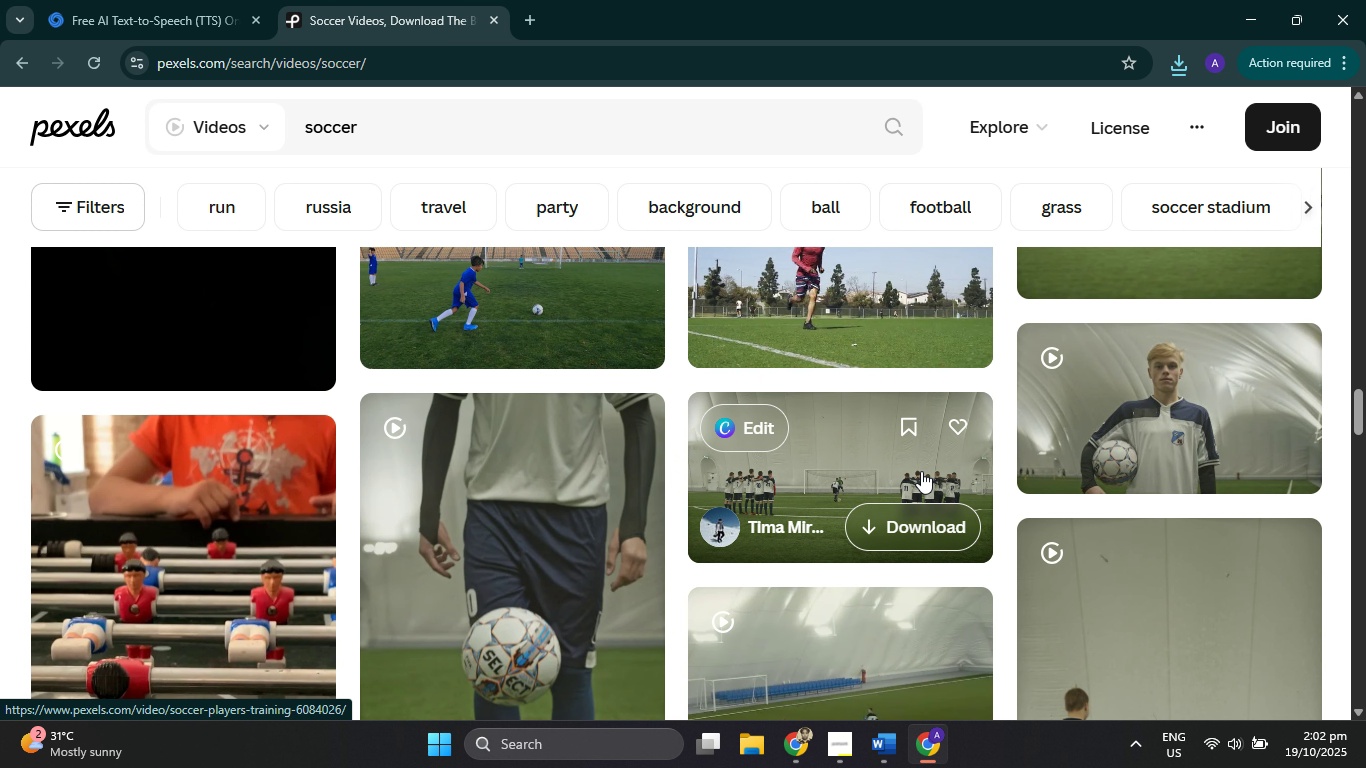 
scroll: coordinate [969, 464], scroll_direction: down, amount: 1.0
 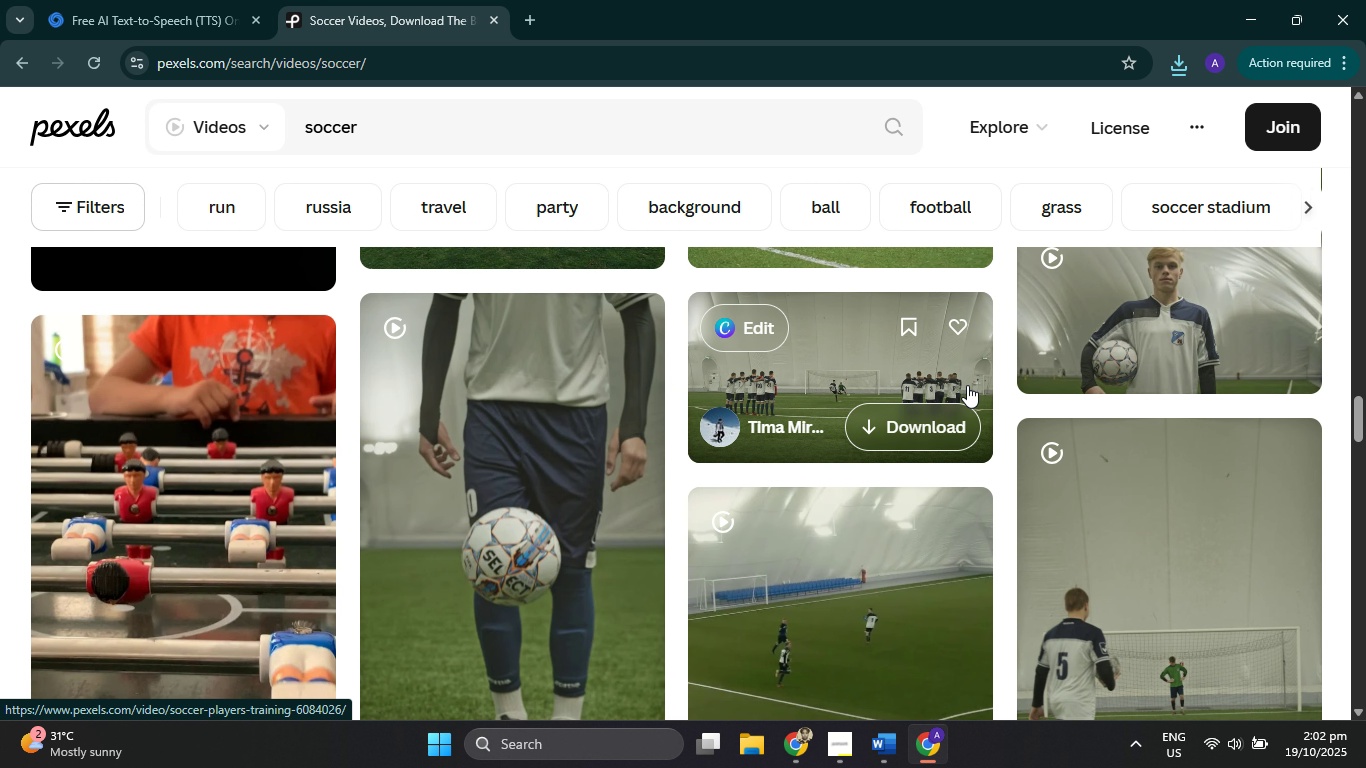 
wait(6.18)
 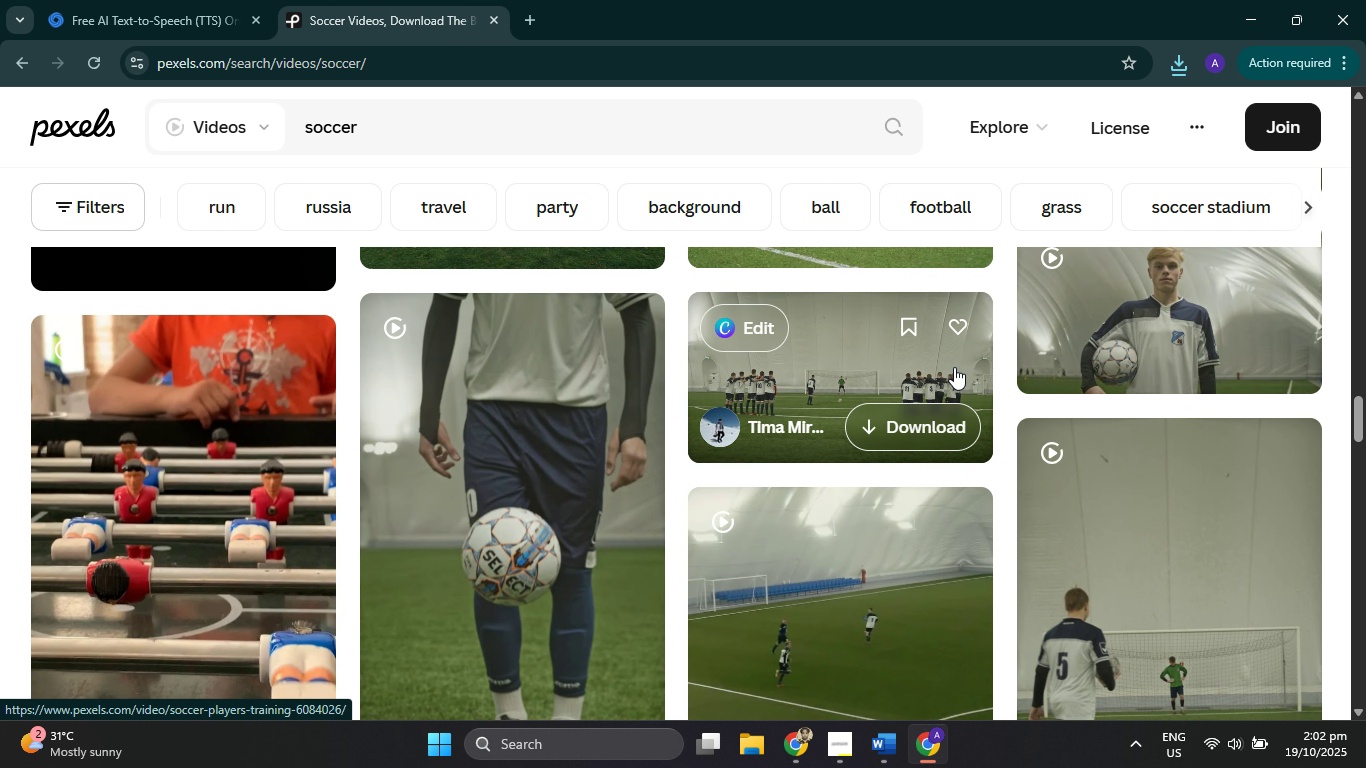 
left_click([943, 424])
 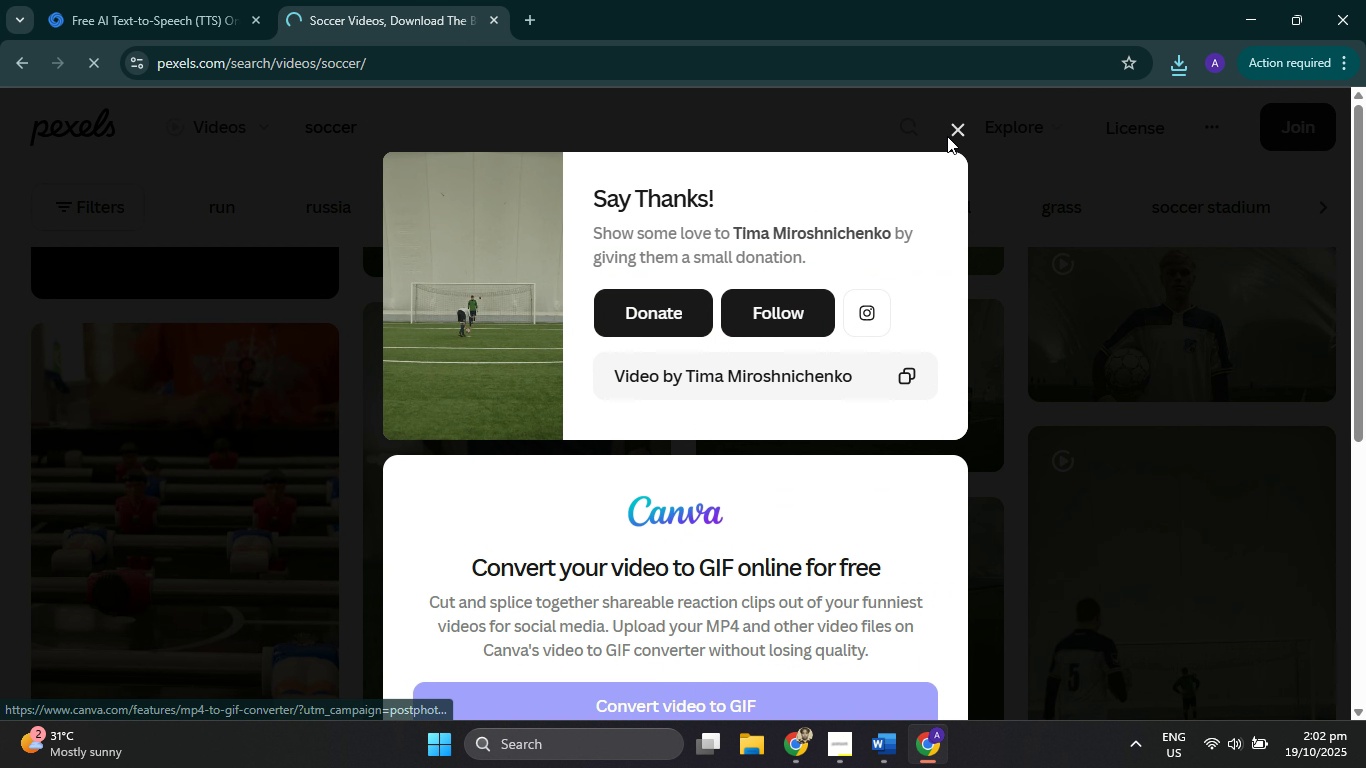 
left_click([955, 130])
 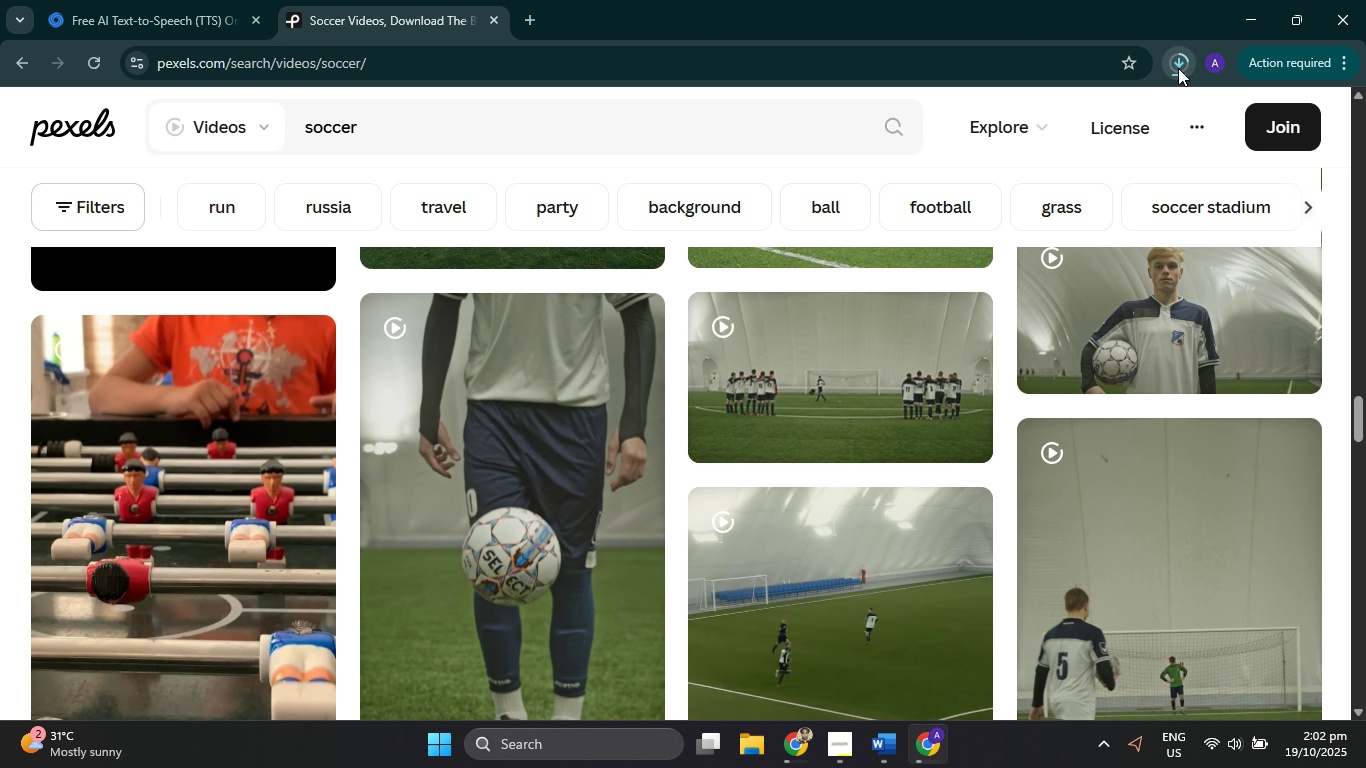 
left_click([1178, 68])
 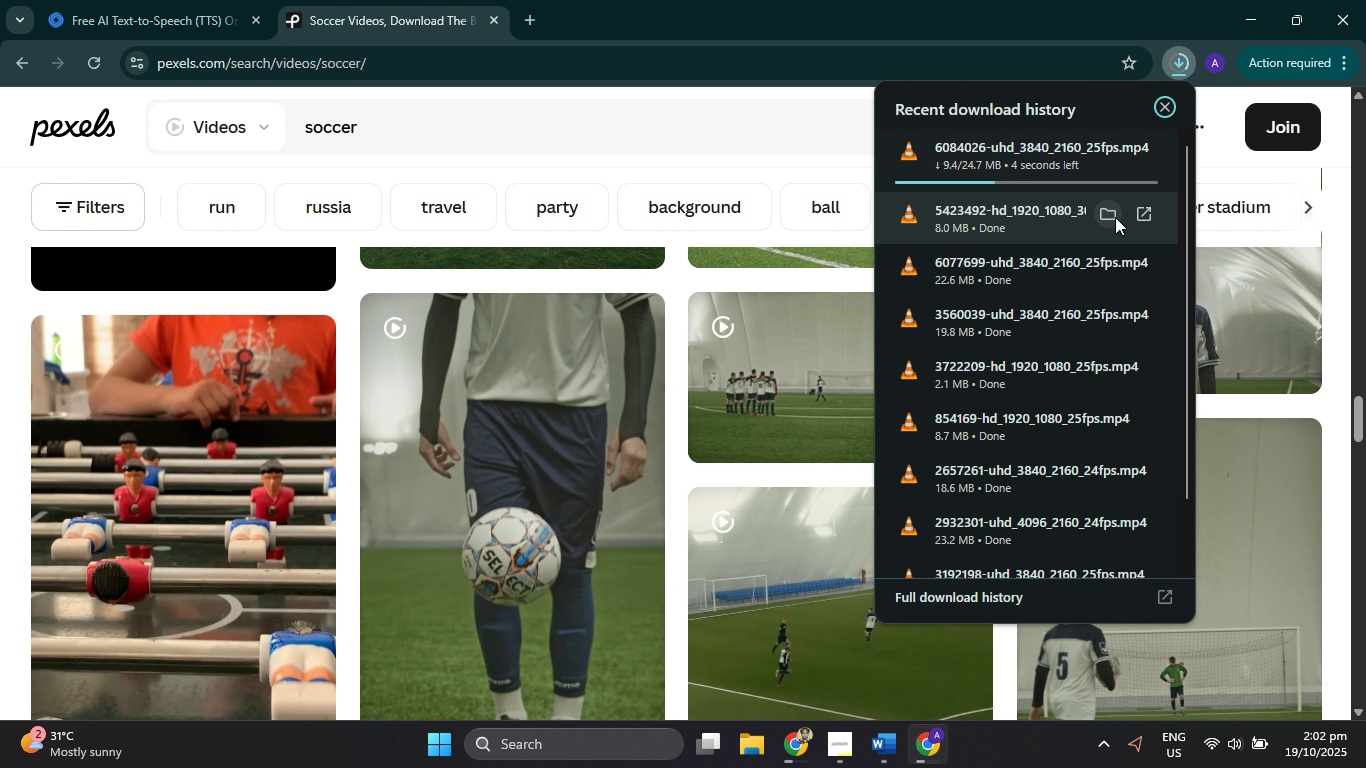 
left_click([1113, 217])
 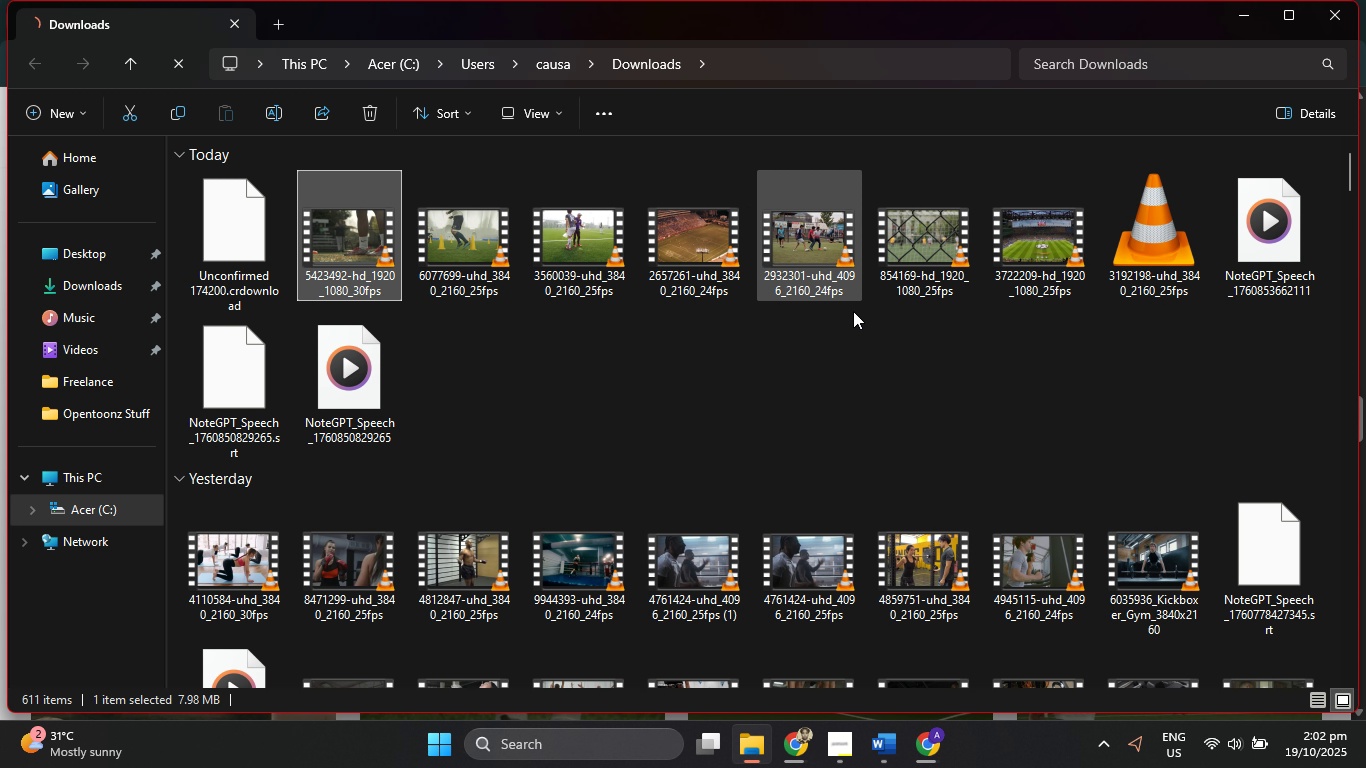 
right_click([724, 374])
 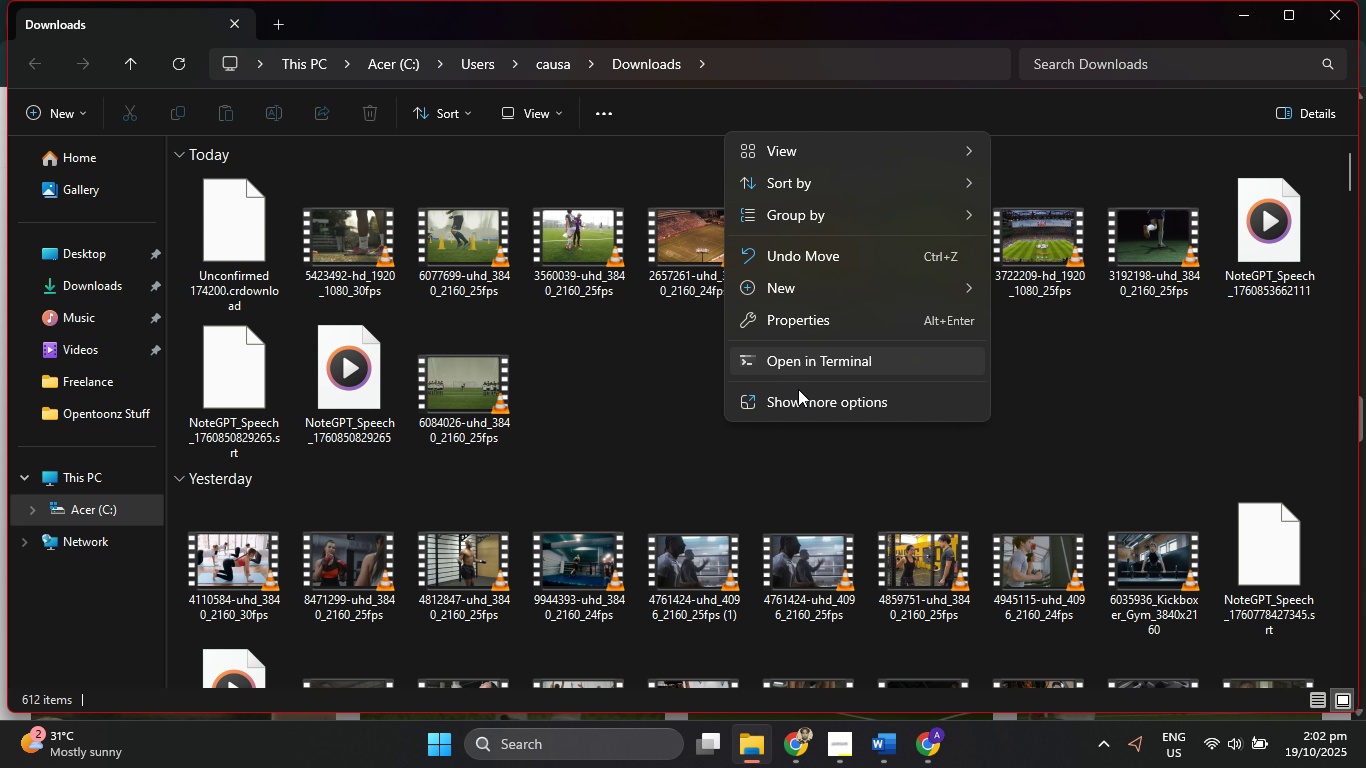 
left_click([799, 399])
 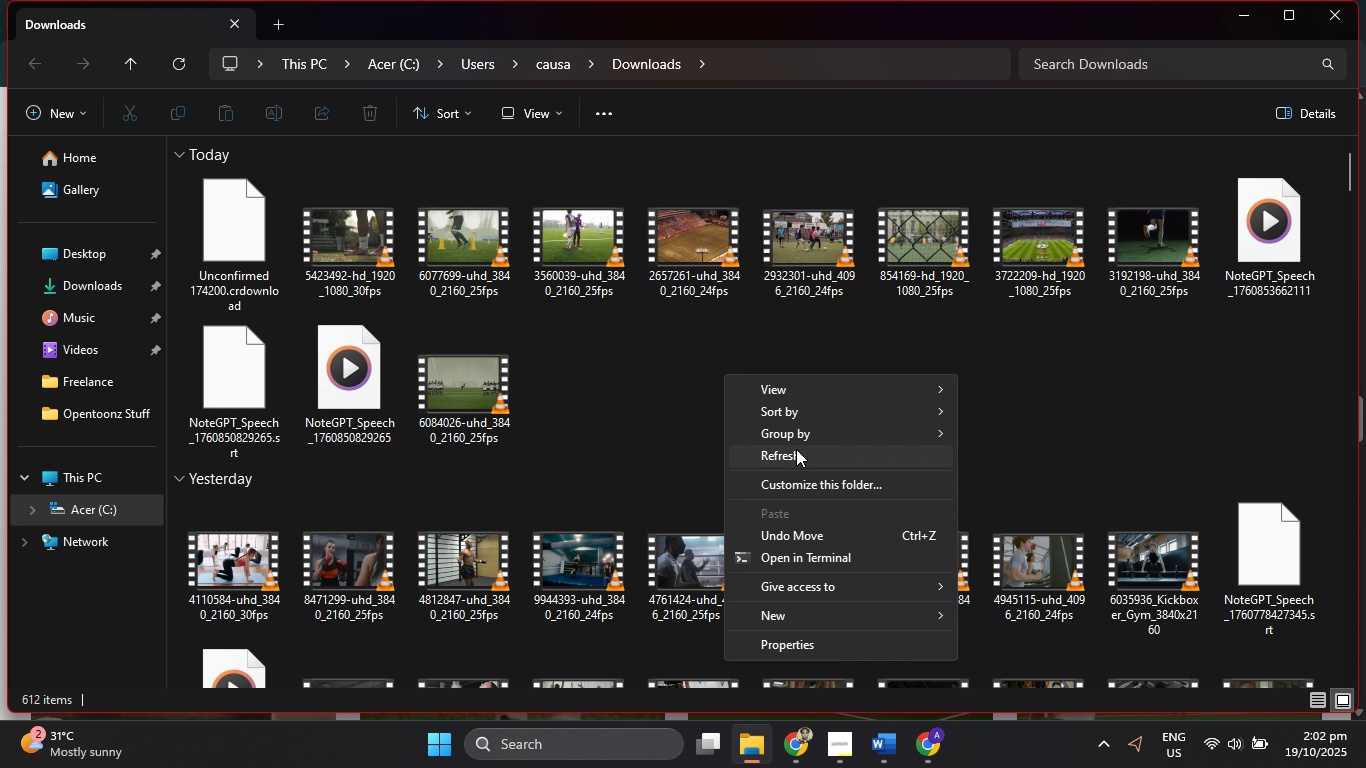 
left_click([796, 450])
 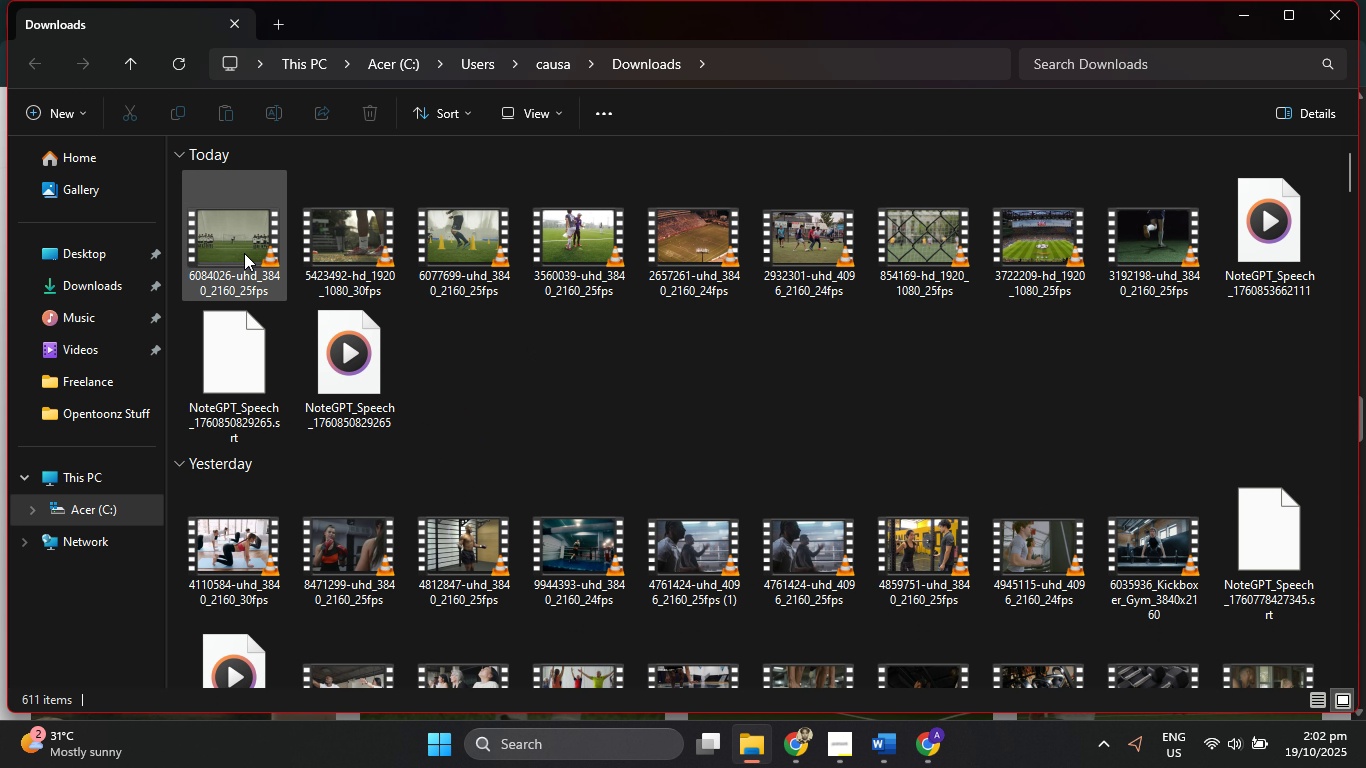 
left_click([244, 253])
 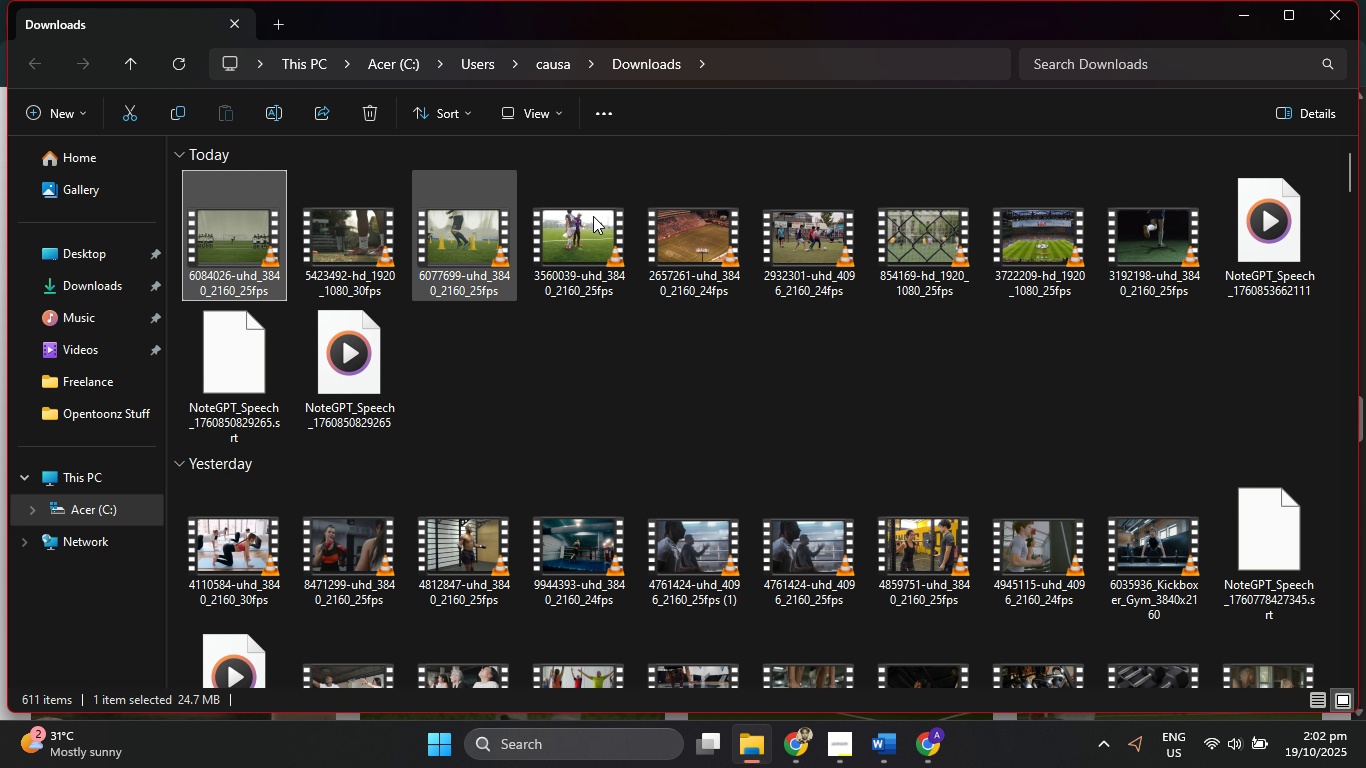 
hold_key(key=ShiftLeft, duration=1.53)
 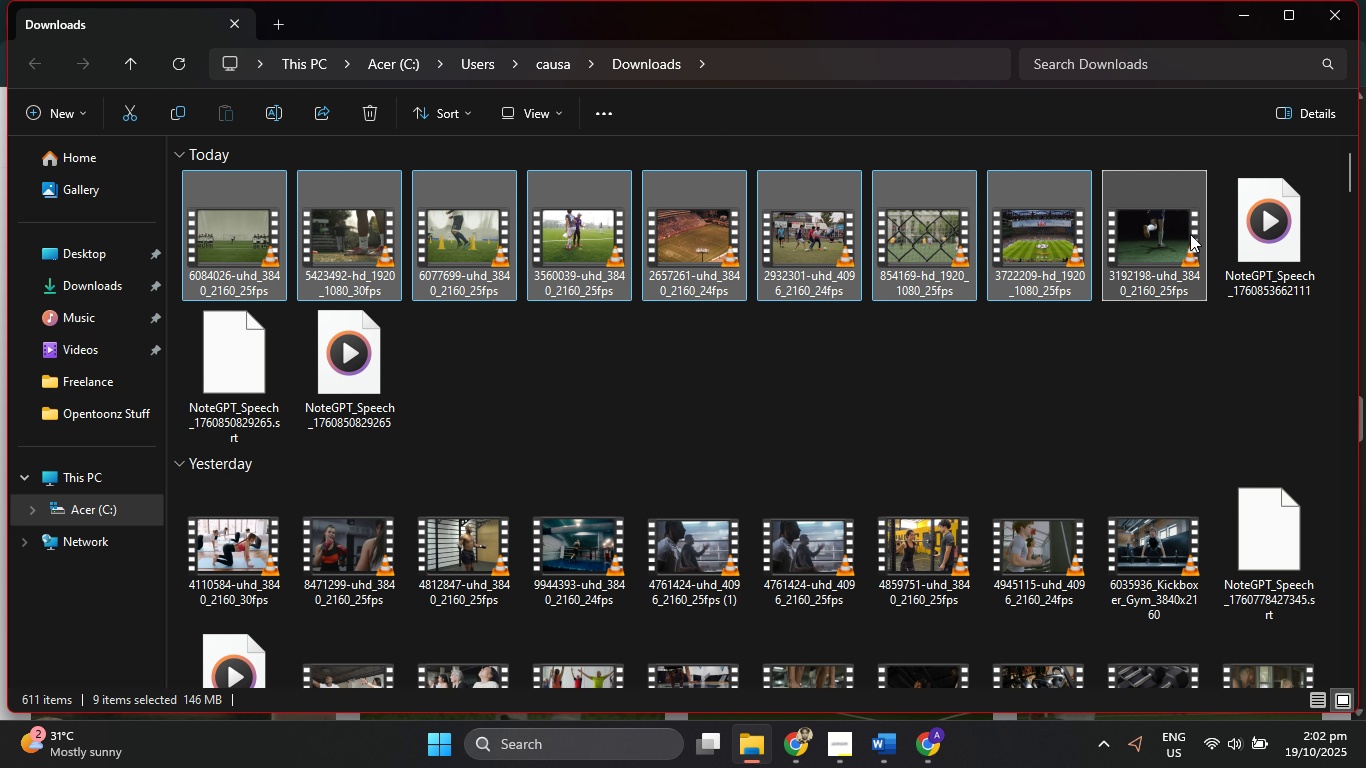 
hold_key(key=ShiftLeft, duration=0.66)
left_click([1194, 231])
 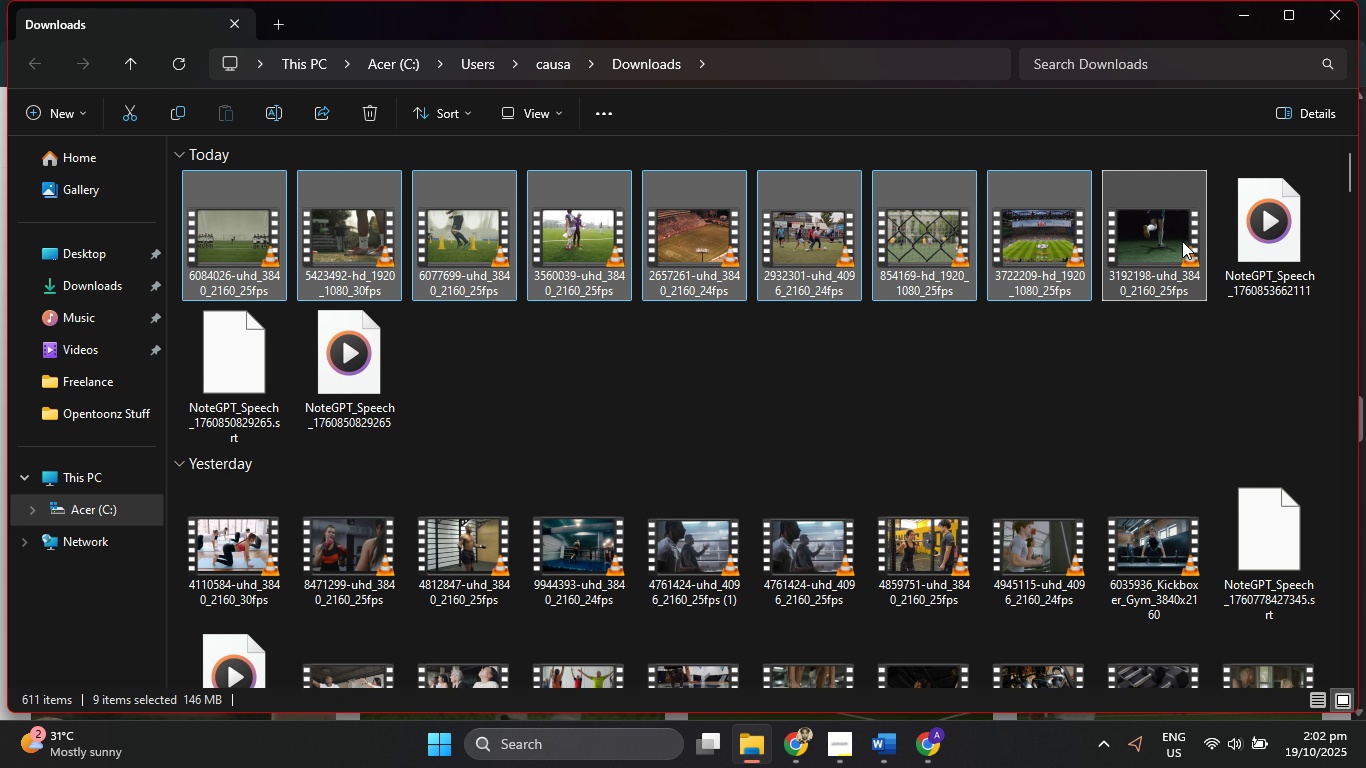 
hold_key(key=ShiftLeft, duration=0.48)
left_click([1231, 240])
 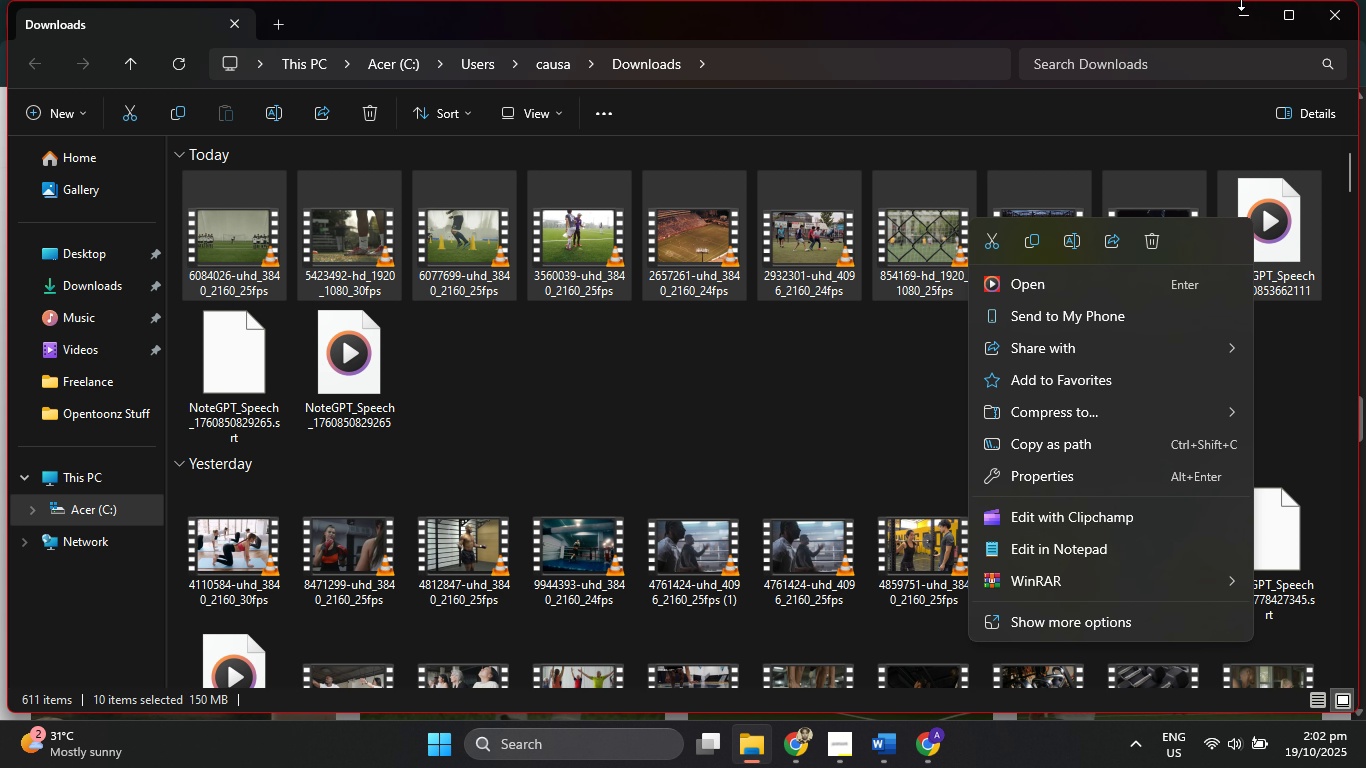 
double_click([1246, 22])
 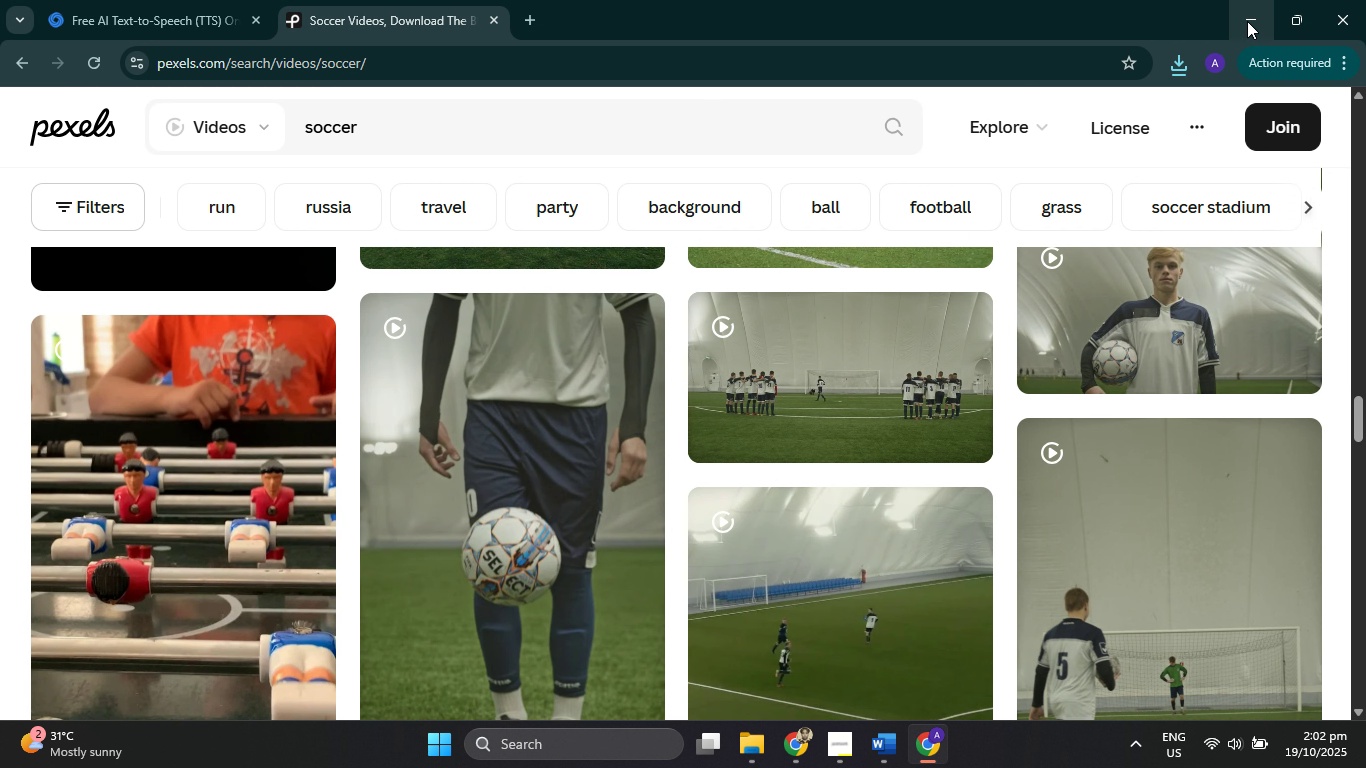 
left_click([1247, 21])
 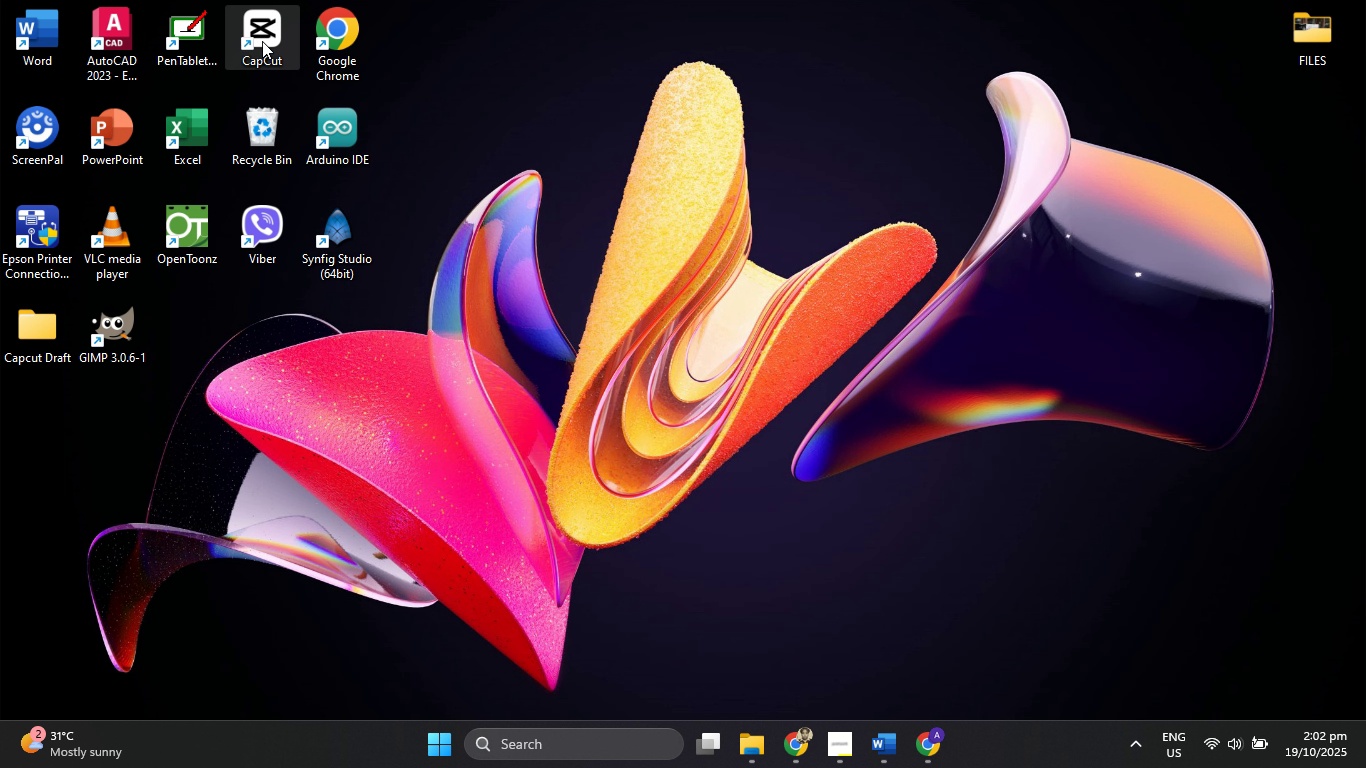 
double_click([262, 41])
 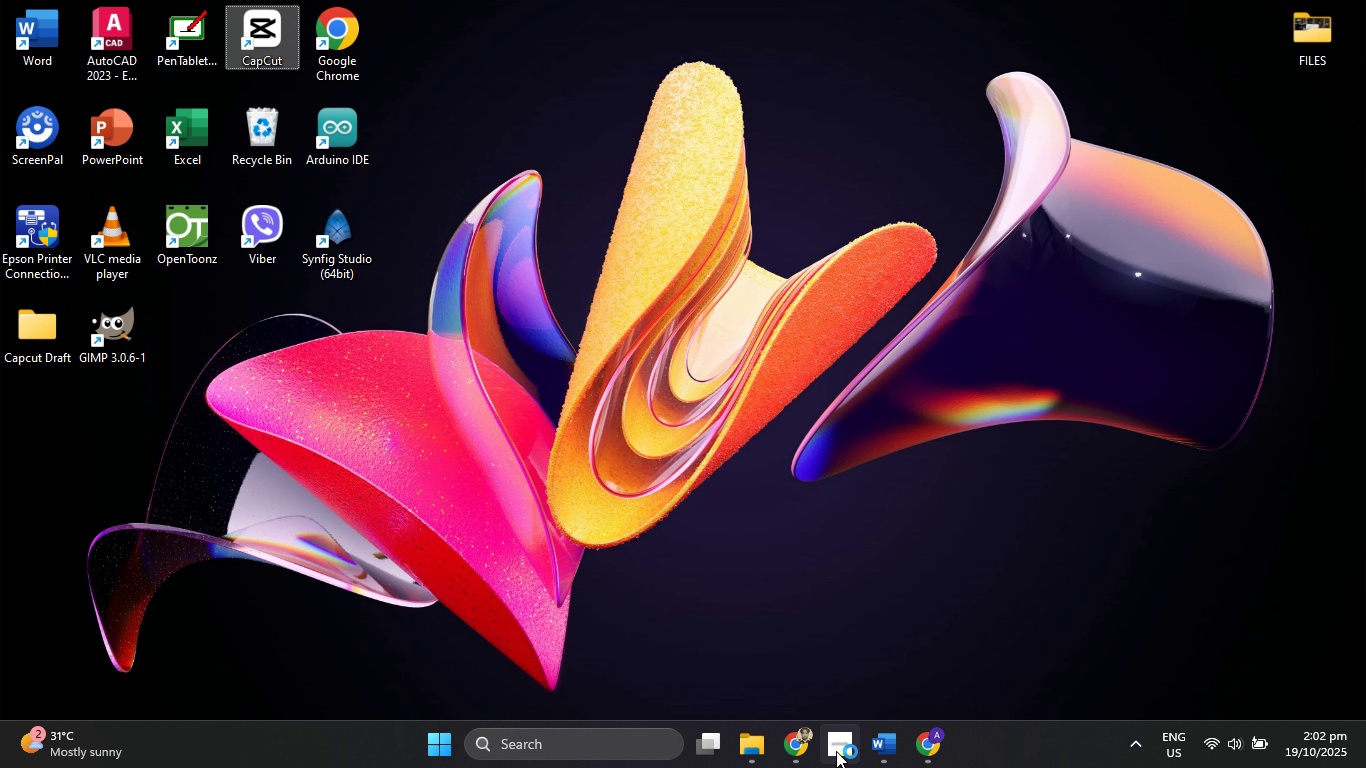 
left_click([836, 752])